 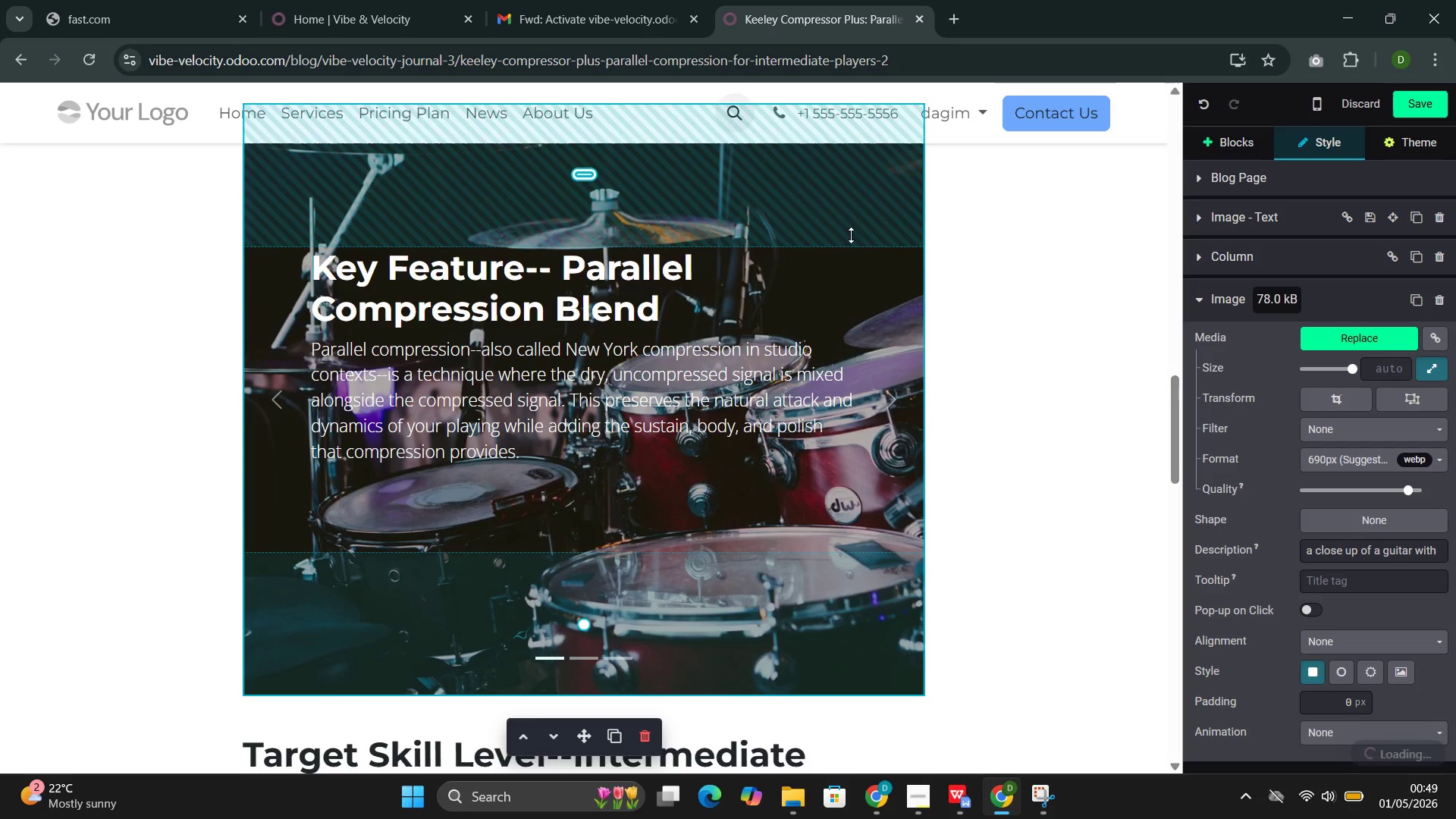 
left_click([1312, 378])
 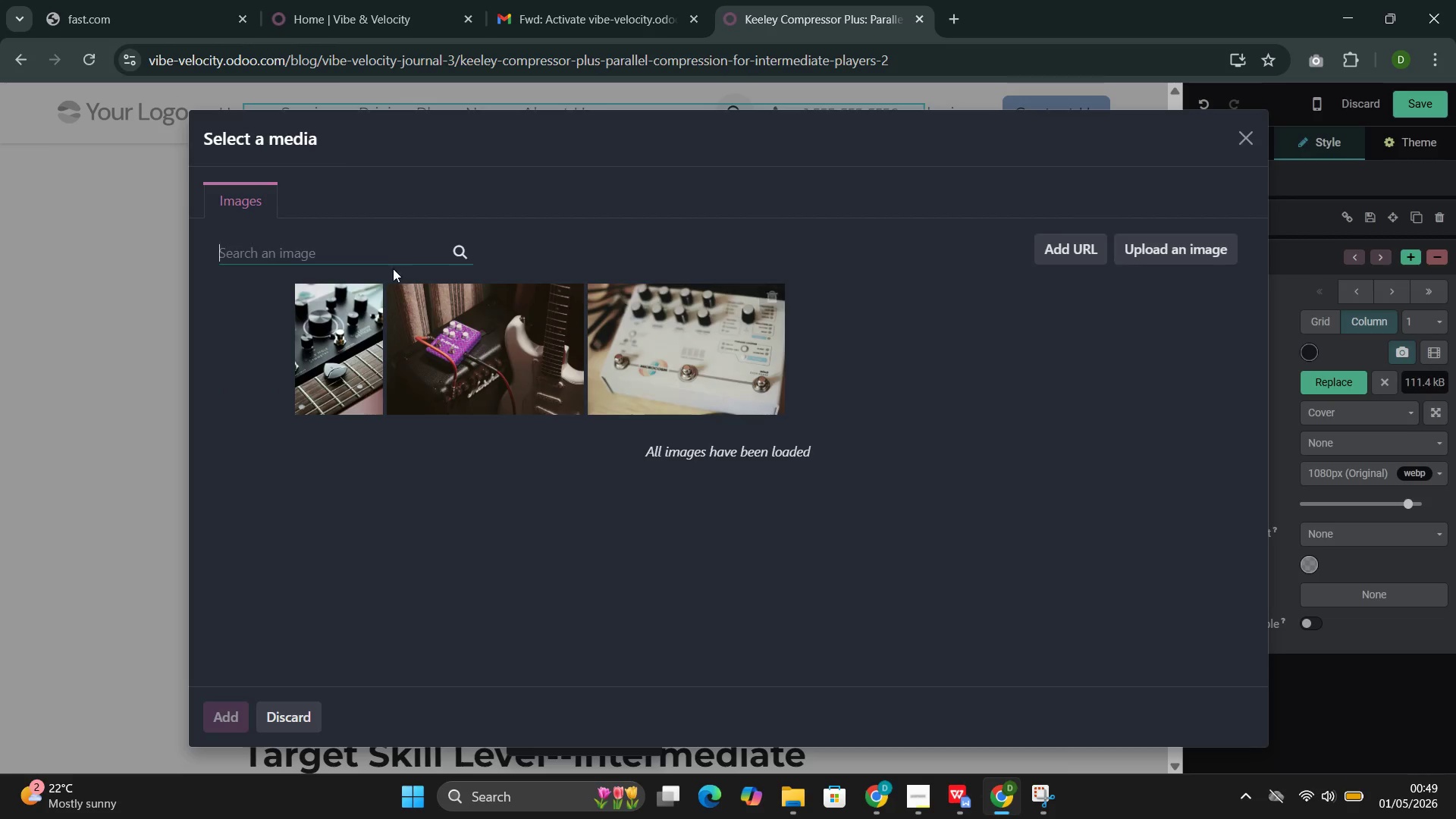 
left_click([384, 257])
 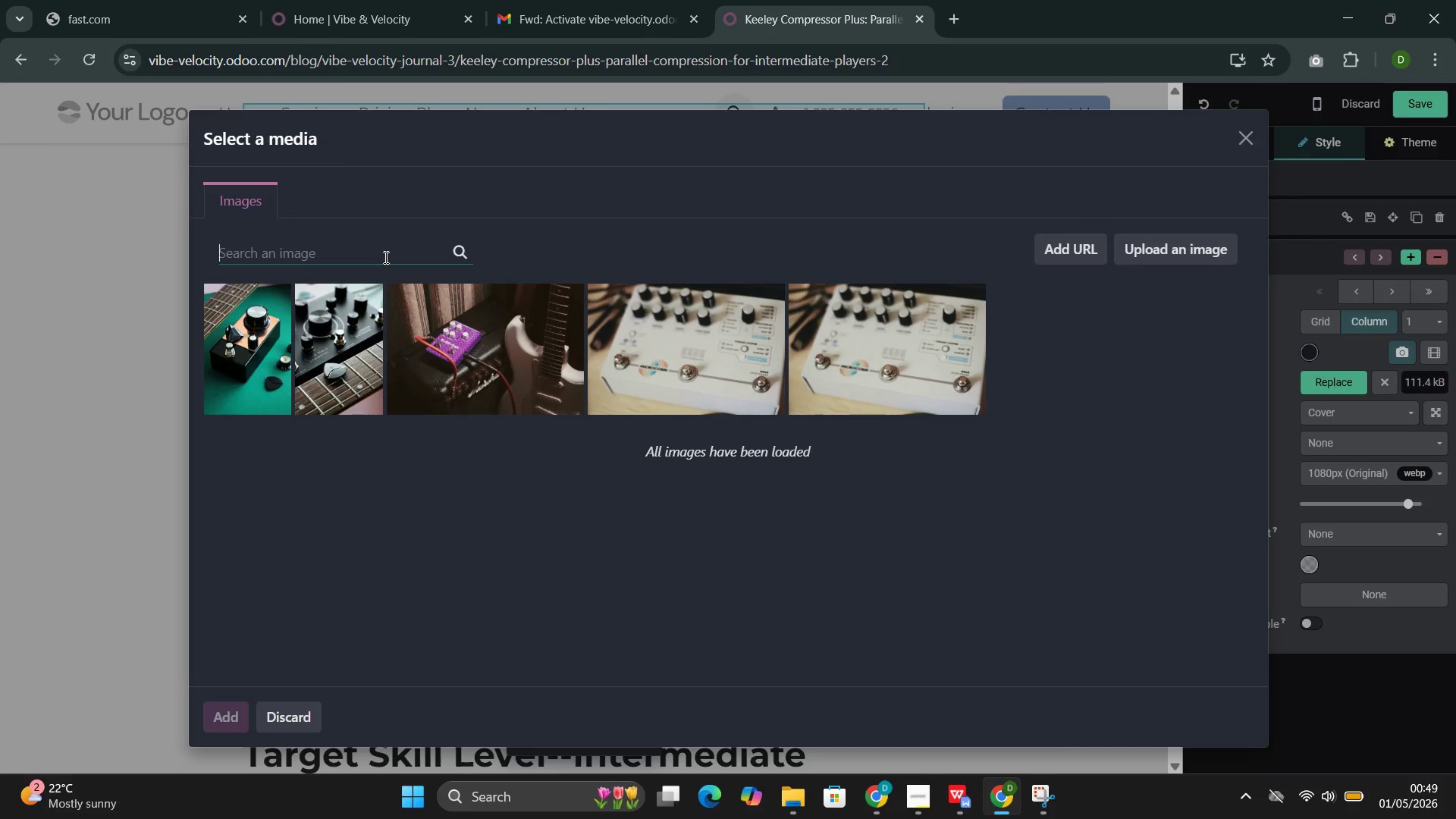 
key(Control+V)
 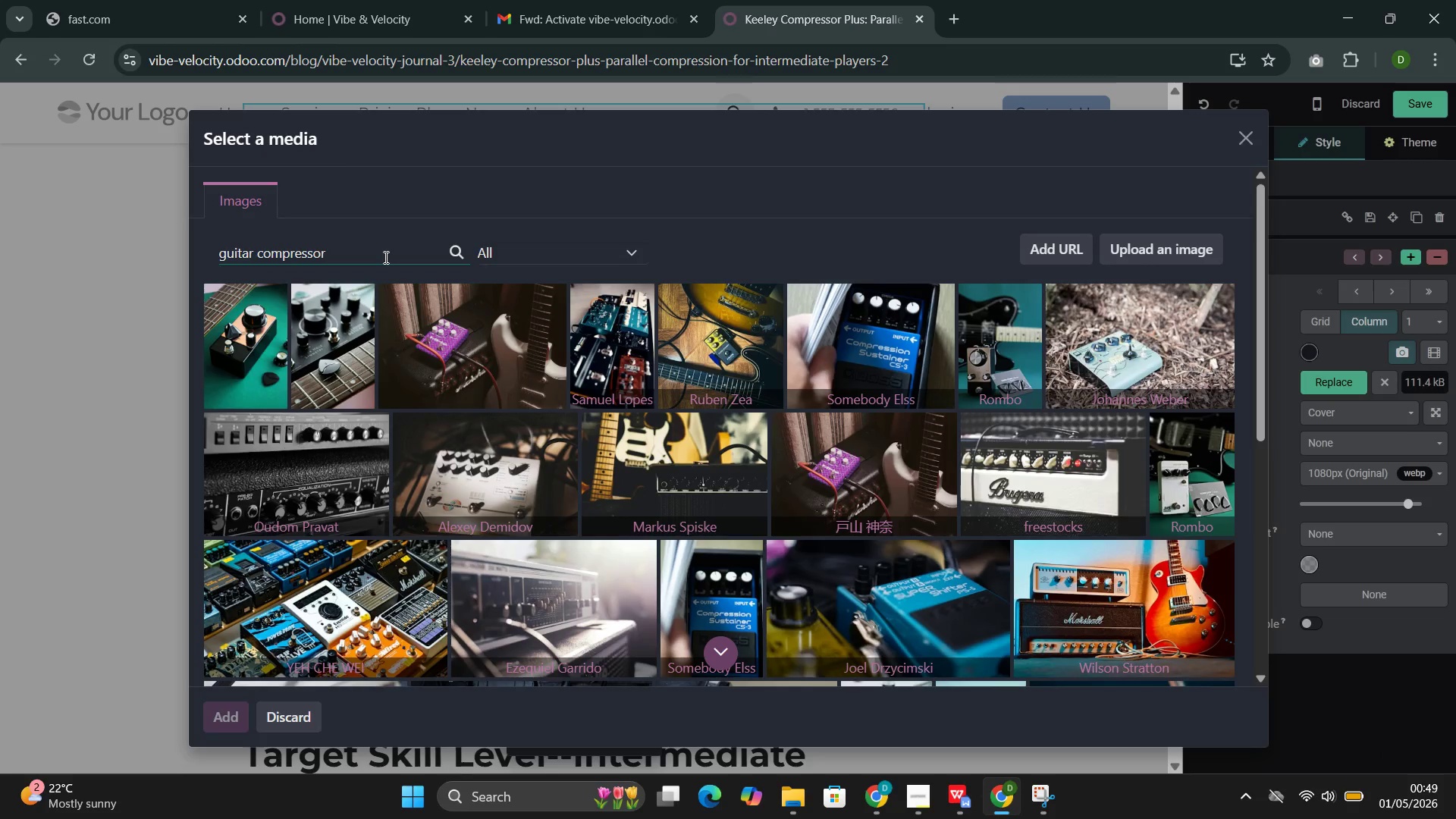 
wait(5.26)
 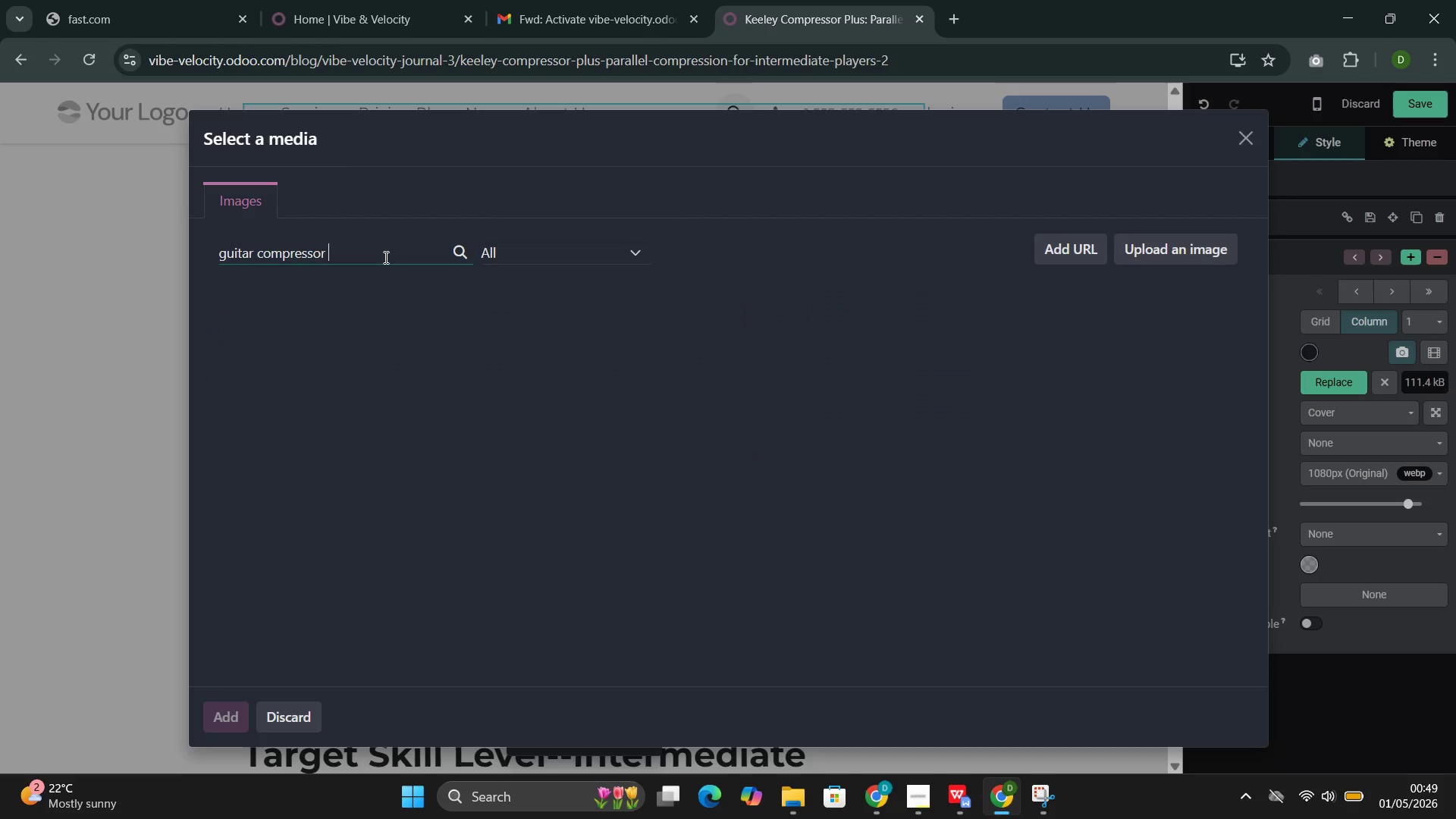 
left_click([1105, 598])
 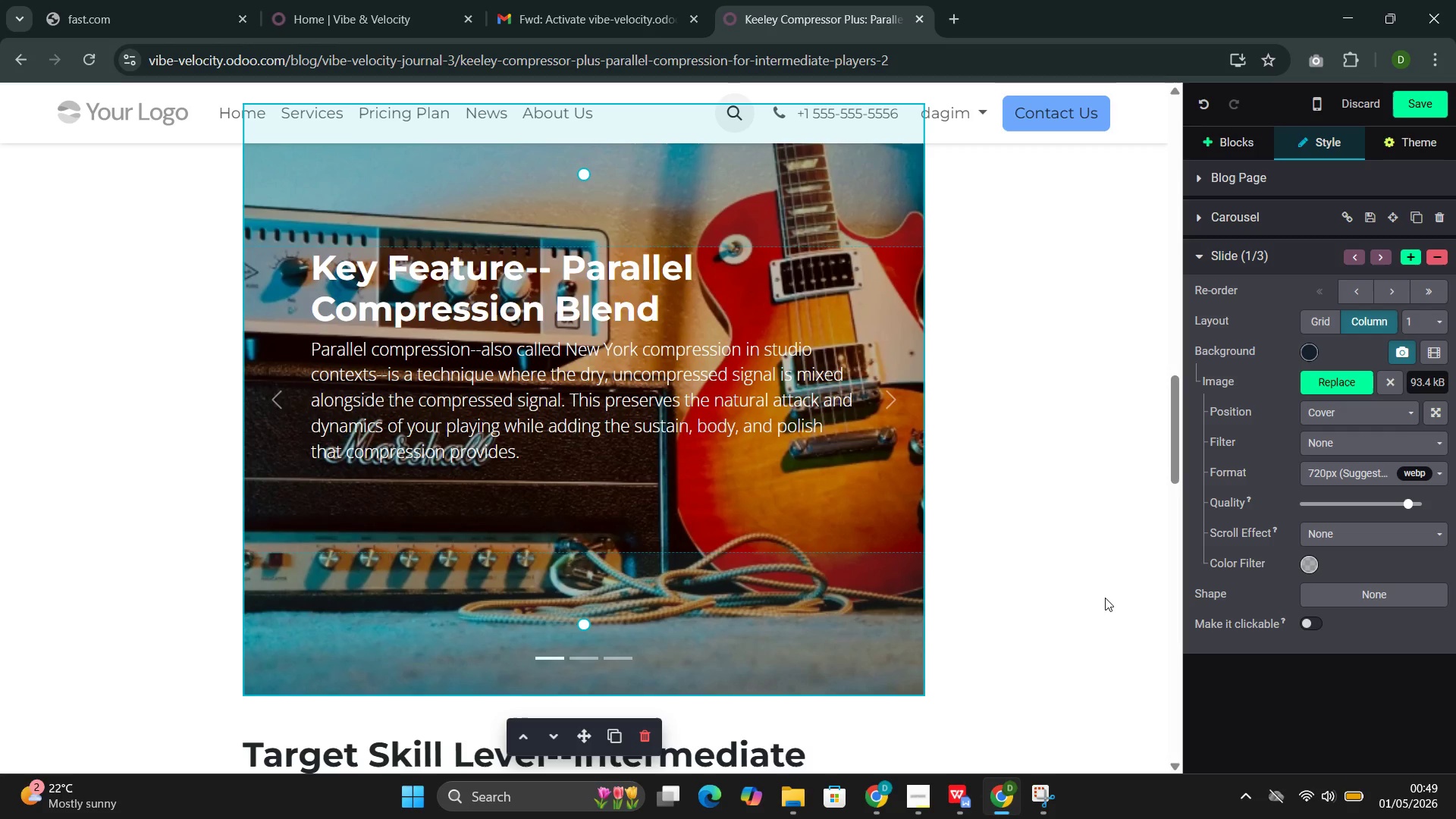 
wait(8.0)
 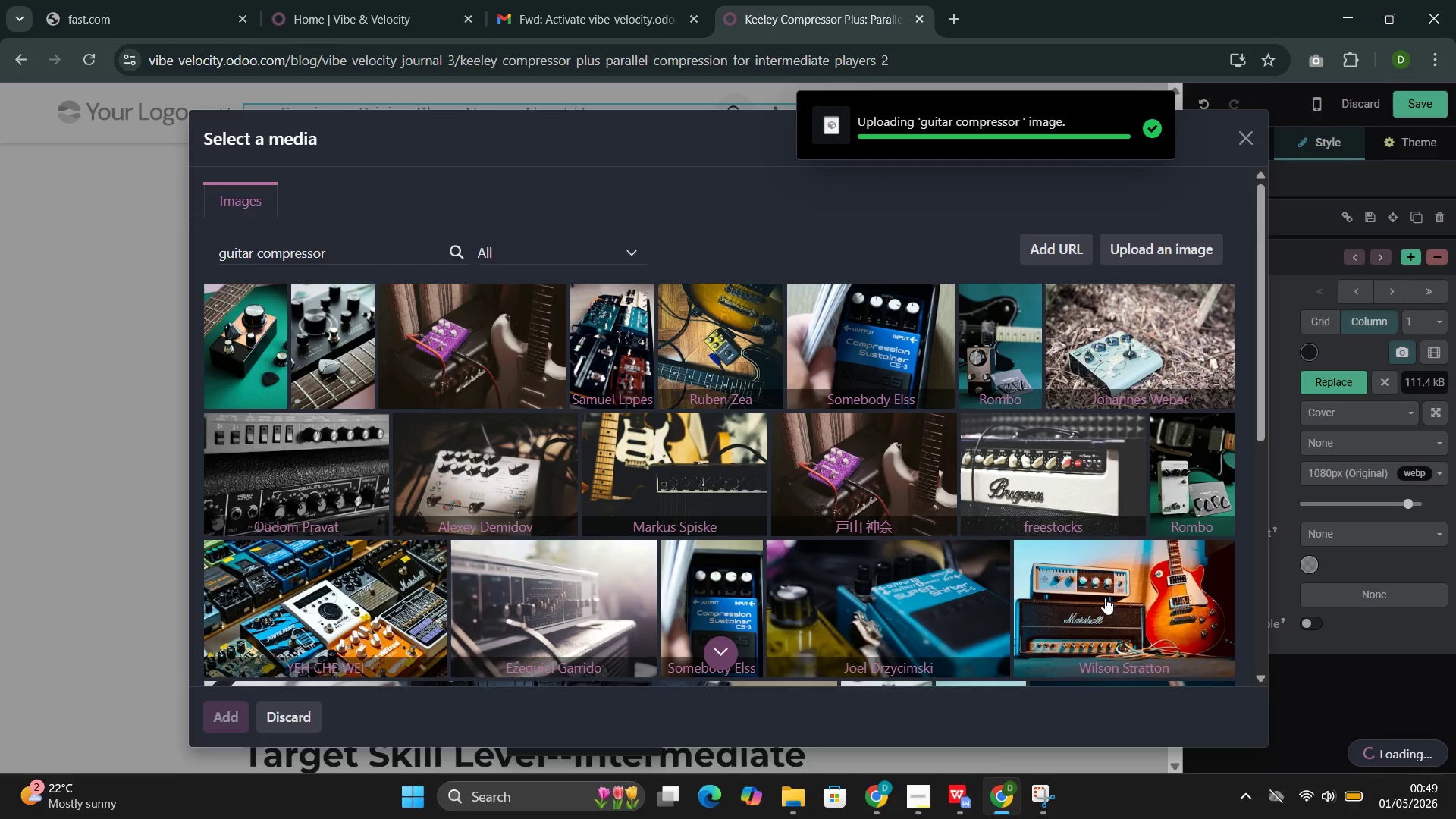 
left_click([897, 401])
 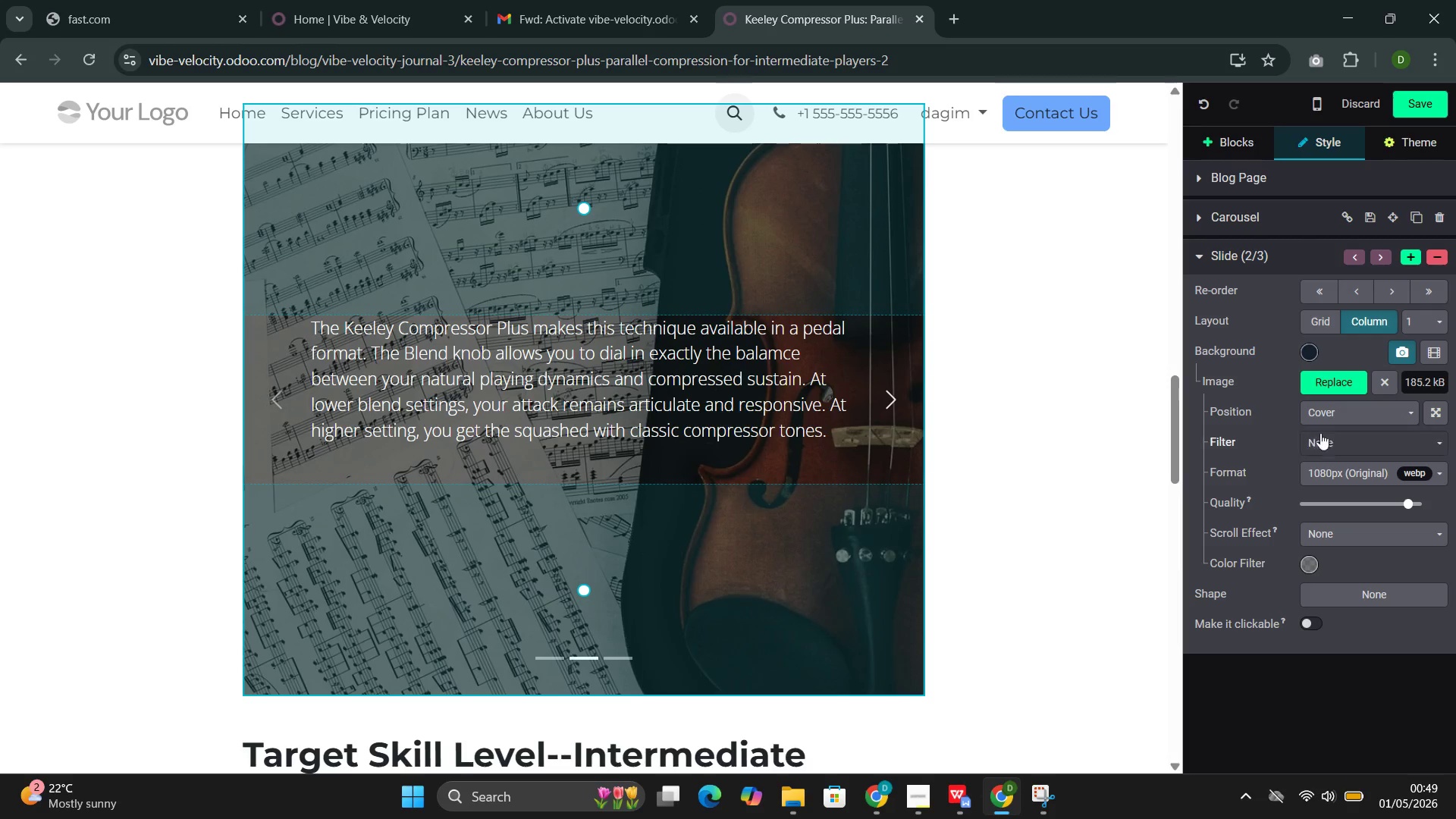 
left_click([1315, 381])
 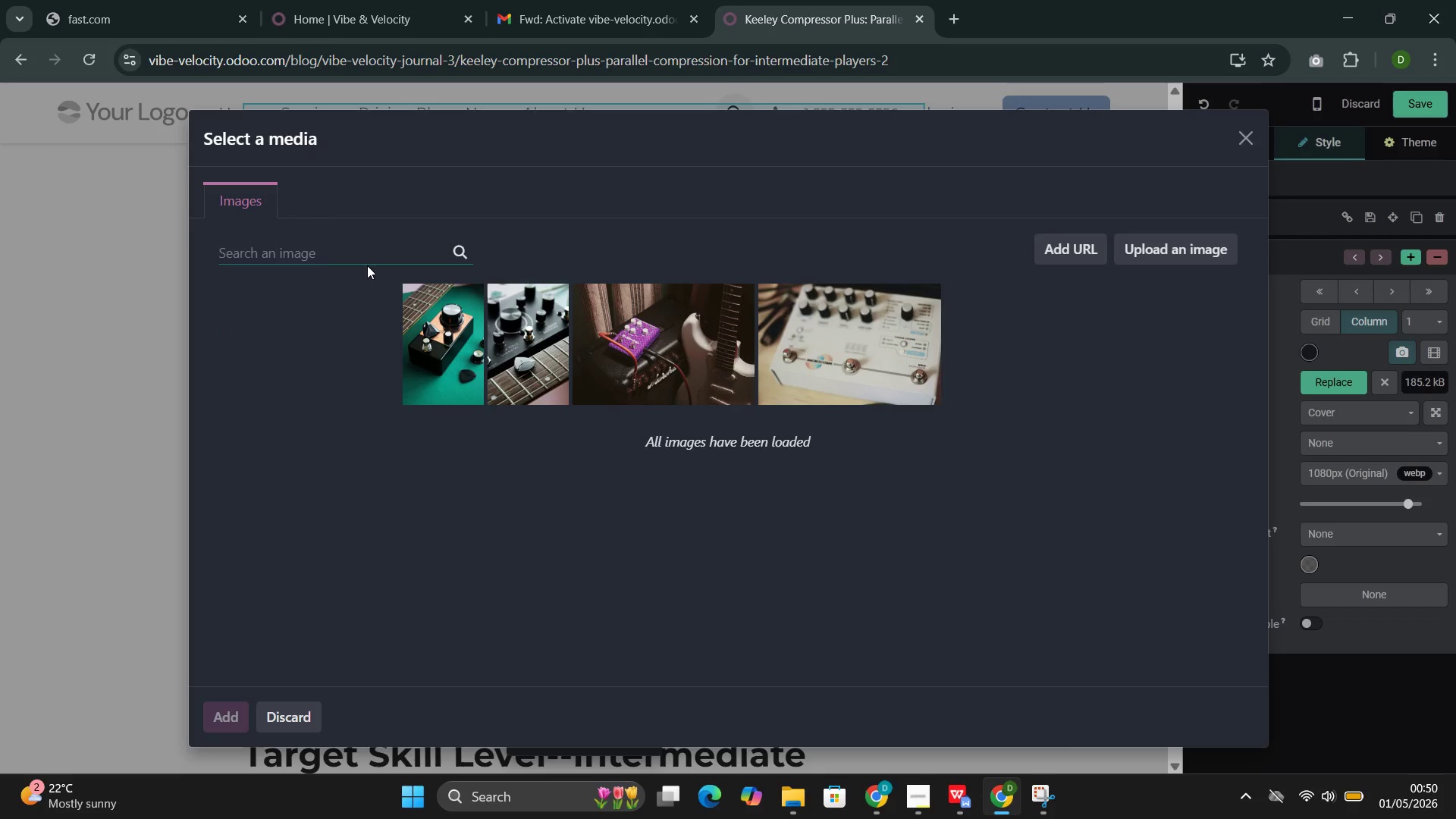 
left_click([350, 253])
 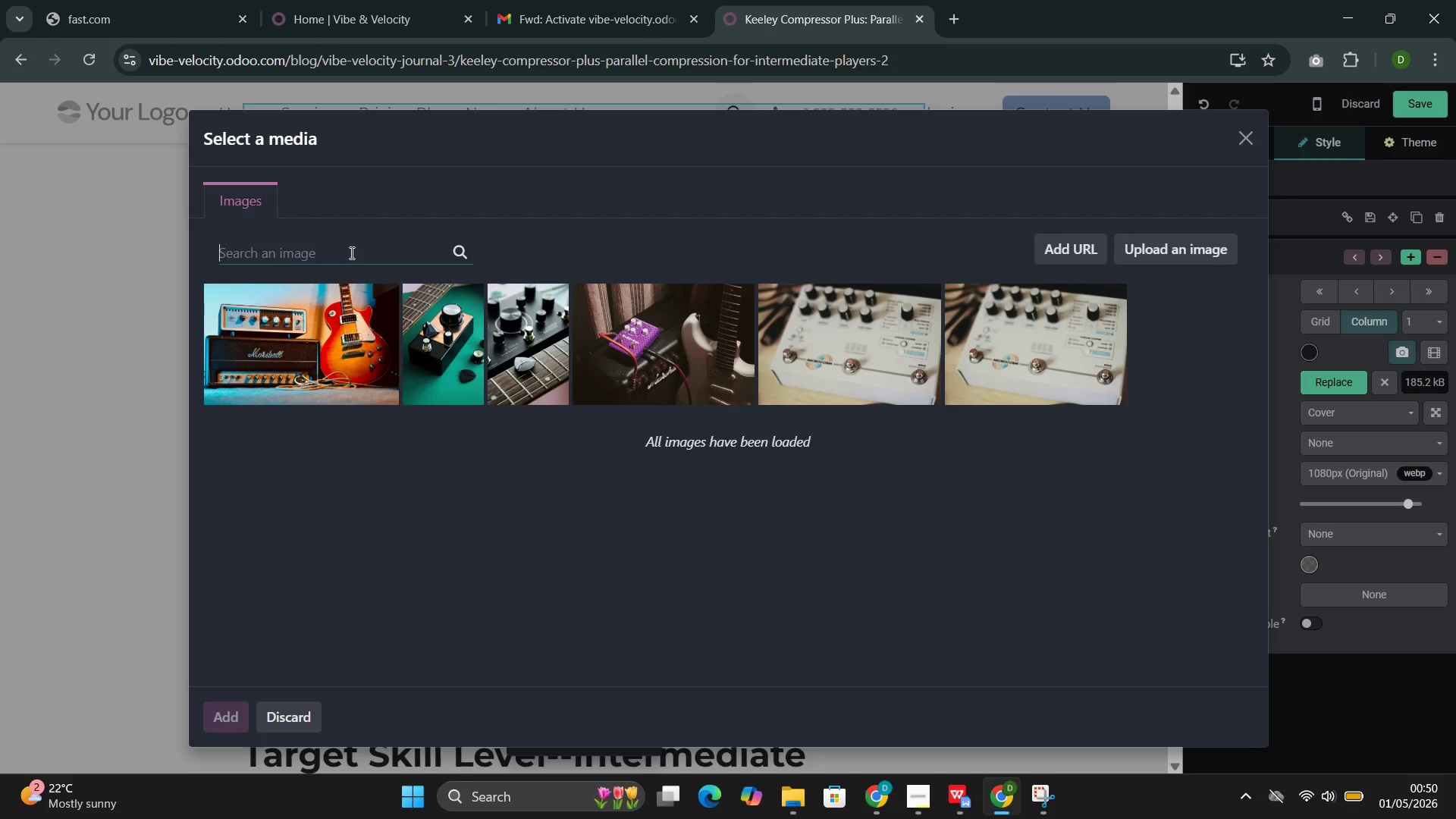 
key(Control+V)
 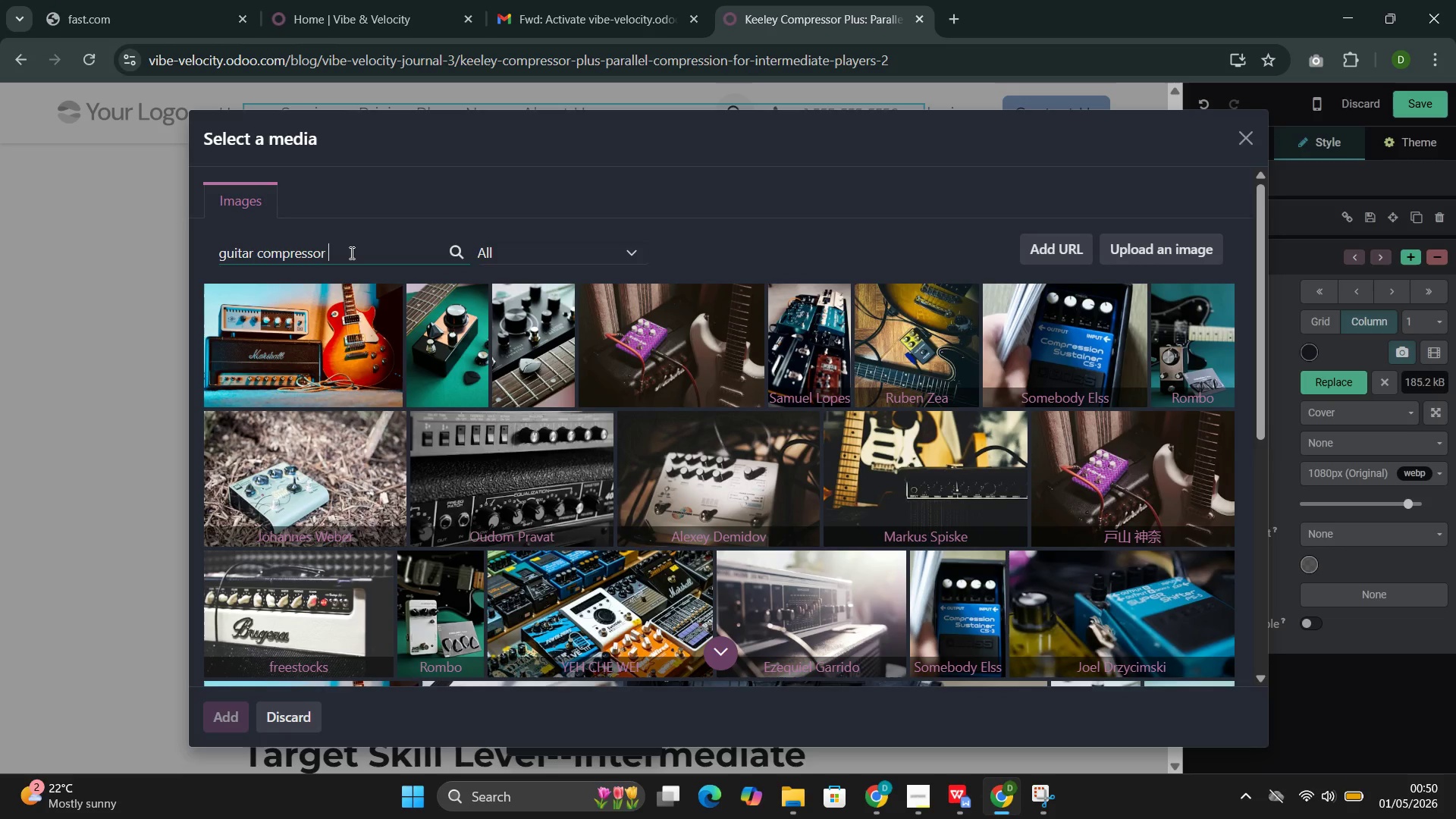 
wait(10.77)
 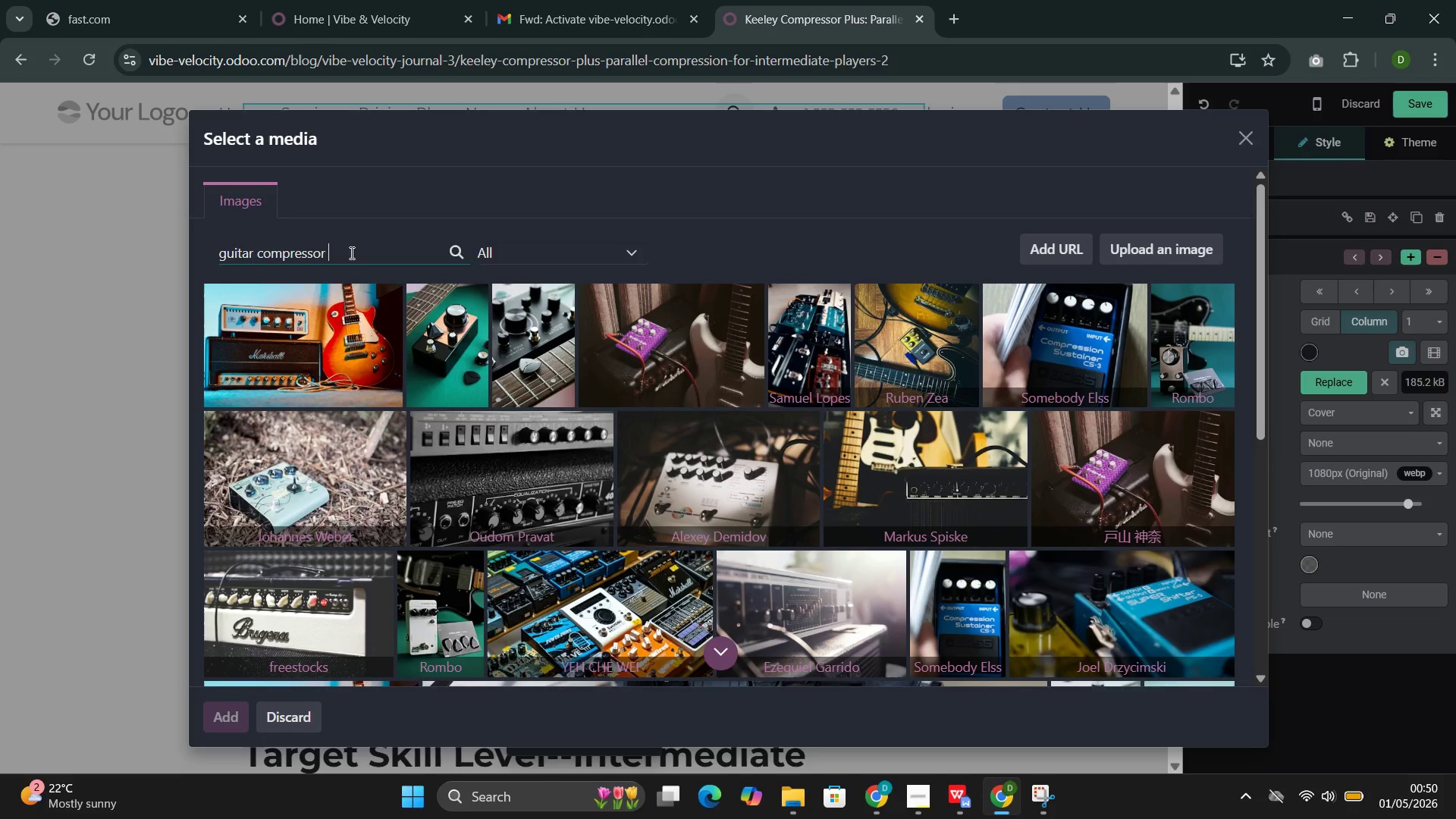 
left_click([324, 551])
 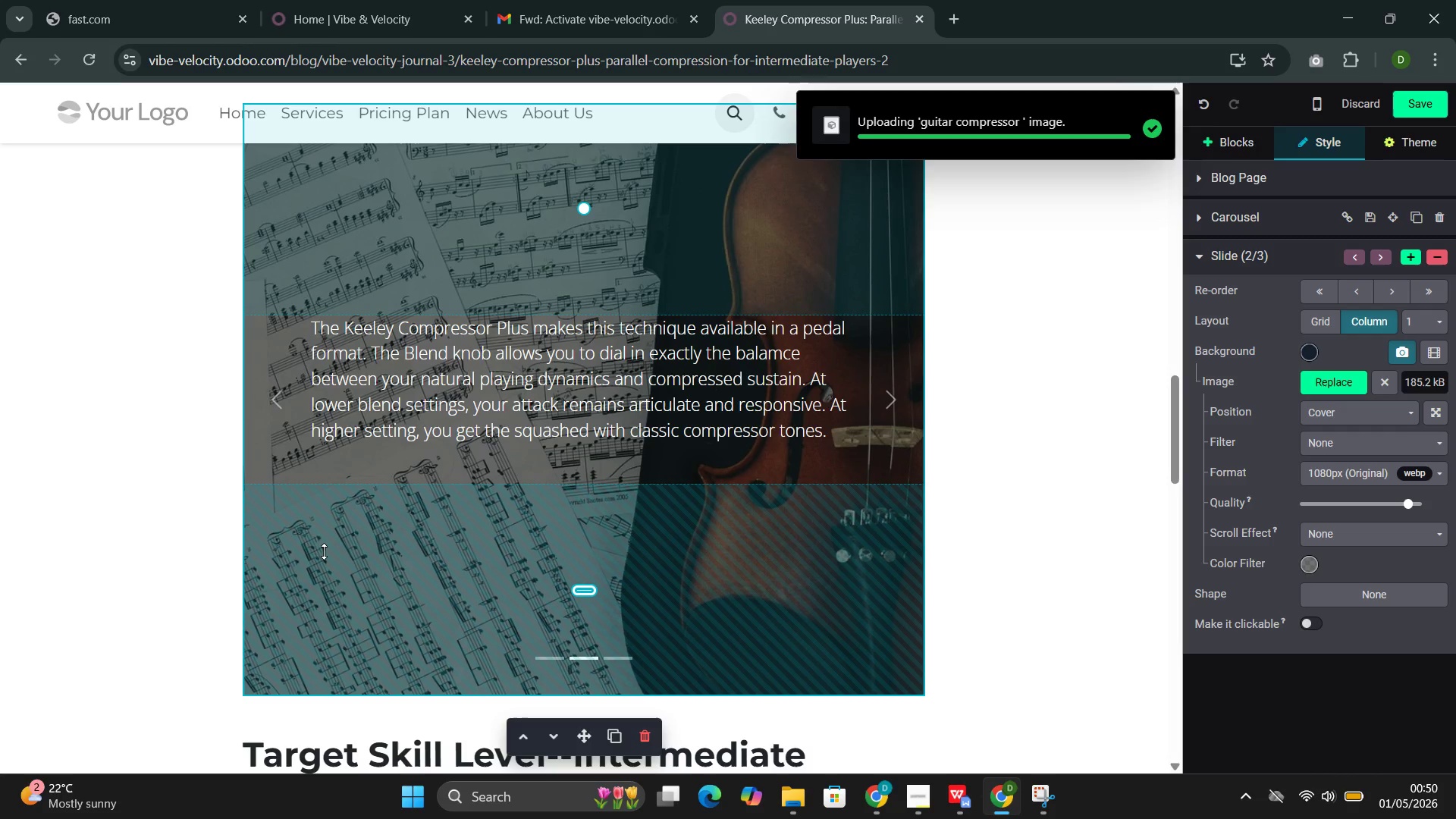 
wait(9.23)
 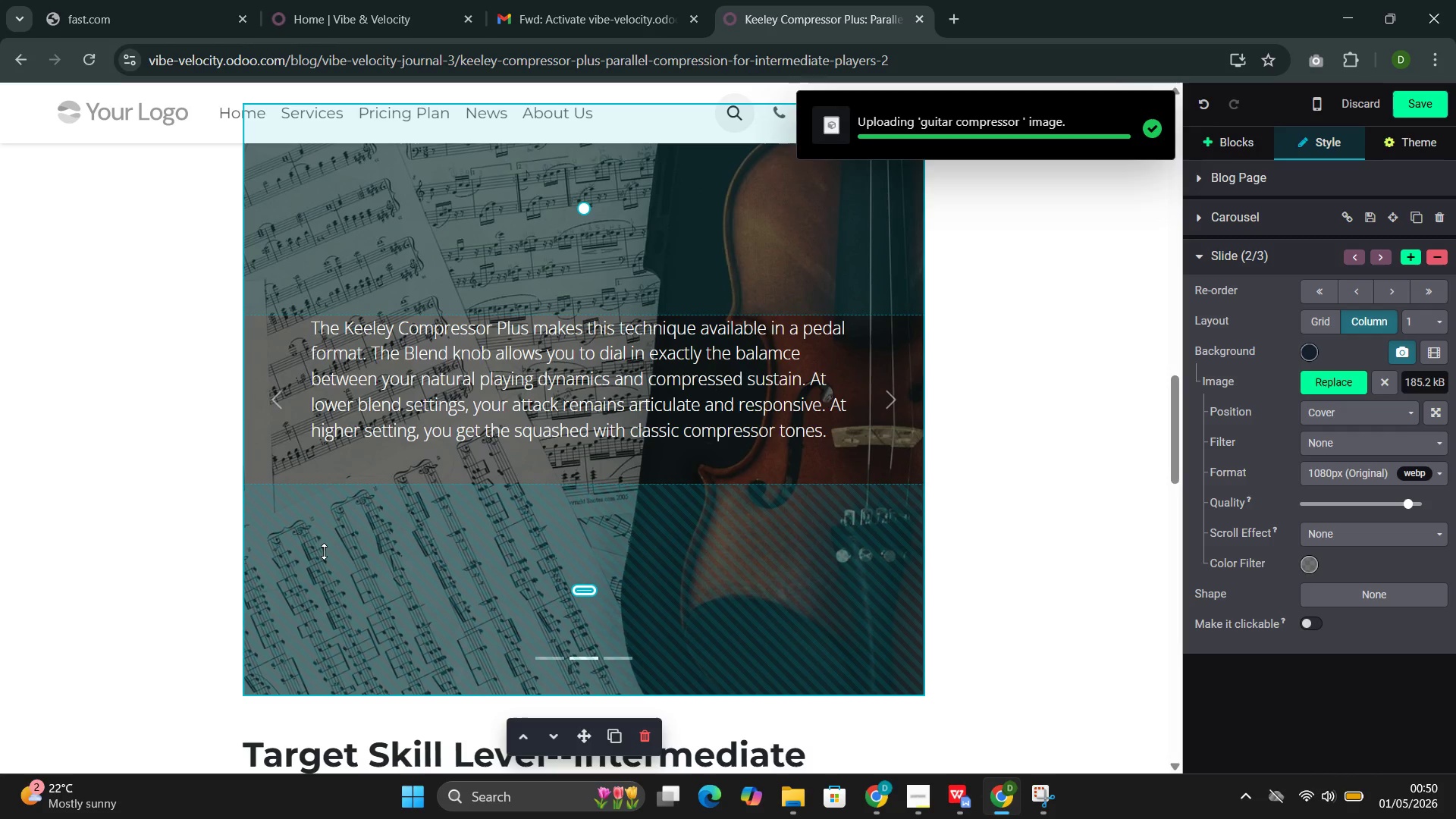 
left_click([1332, 388])
 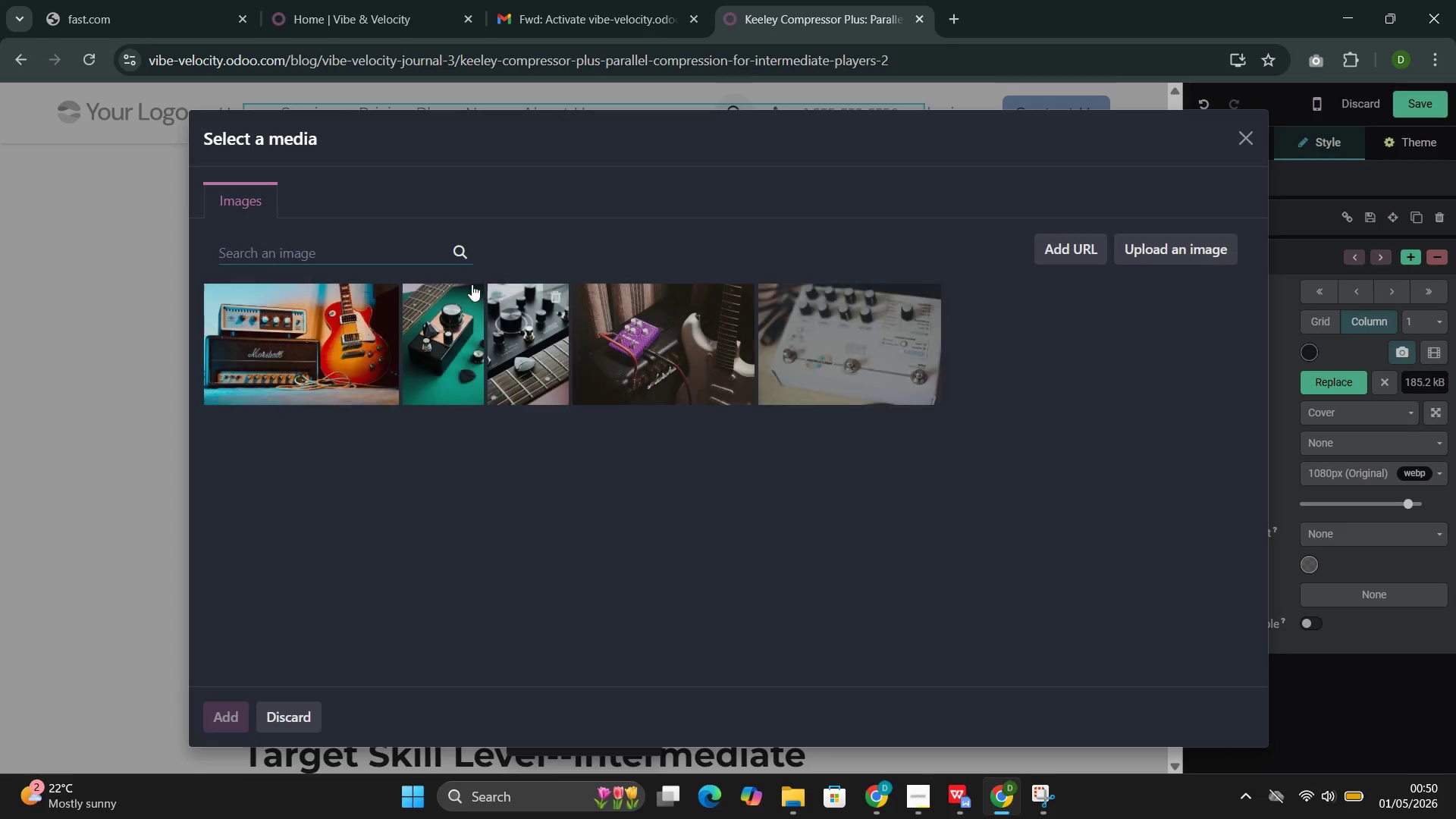 
left_click([359, 253])
 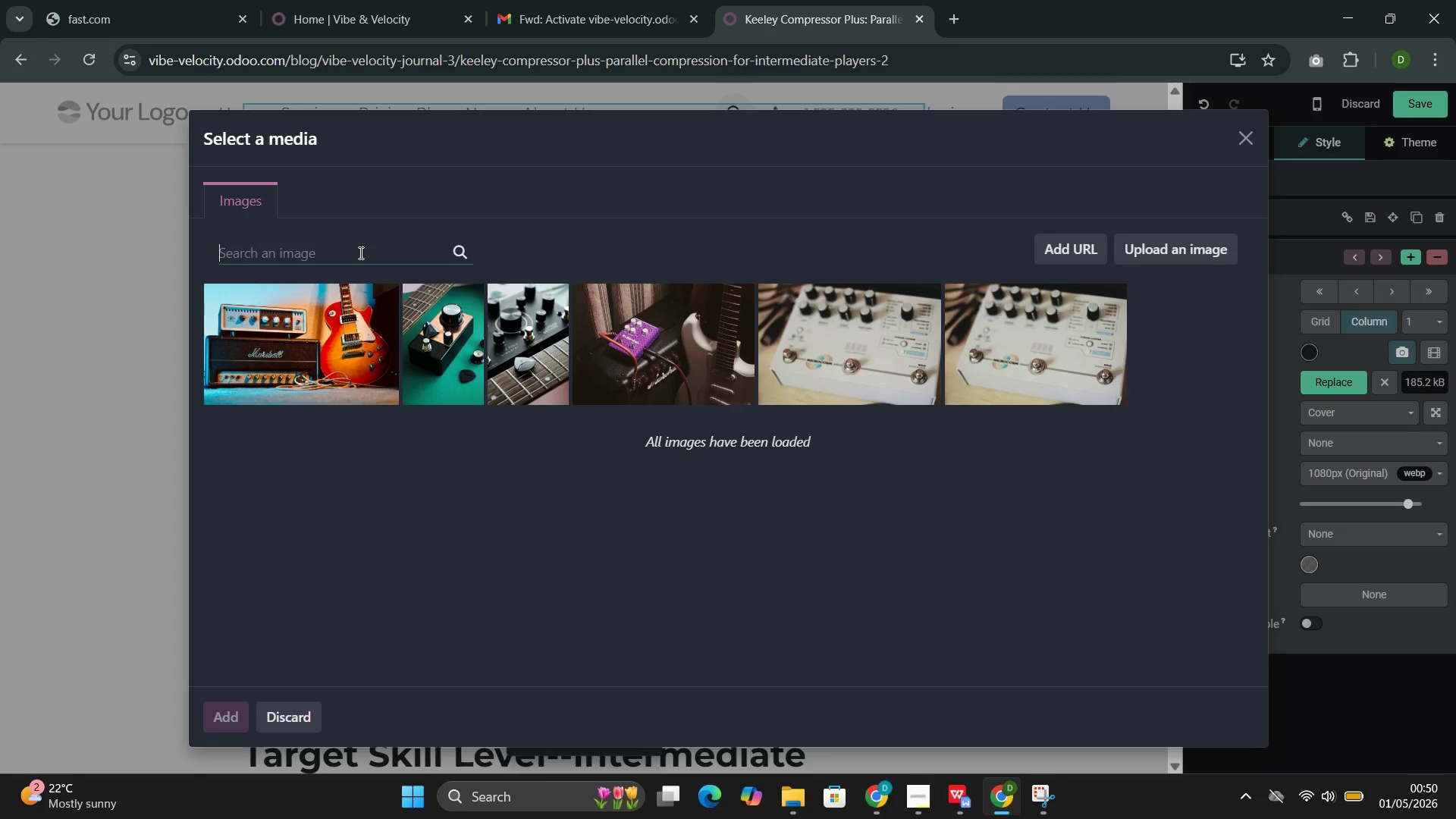 
key(Control+V)
 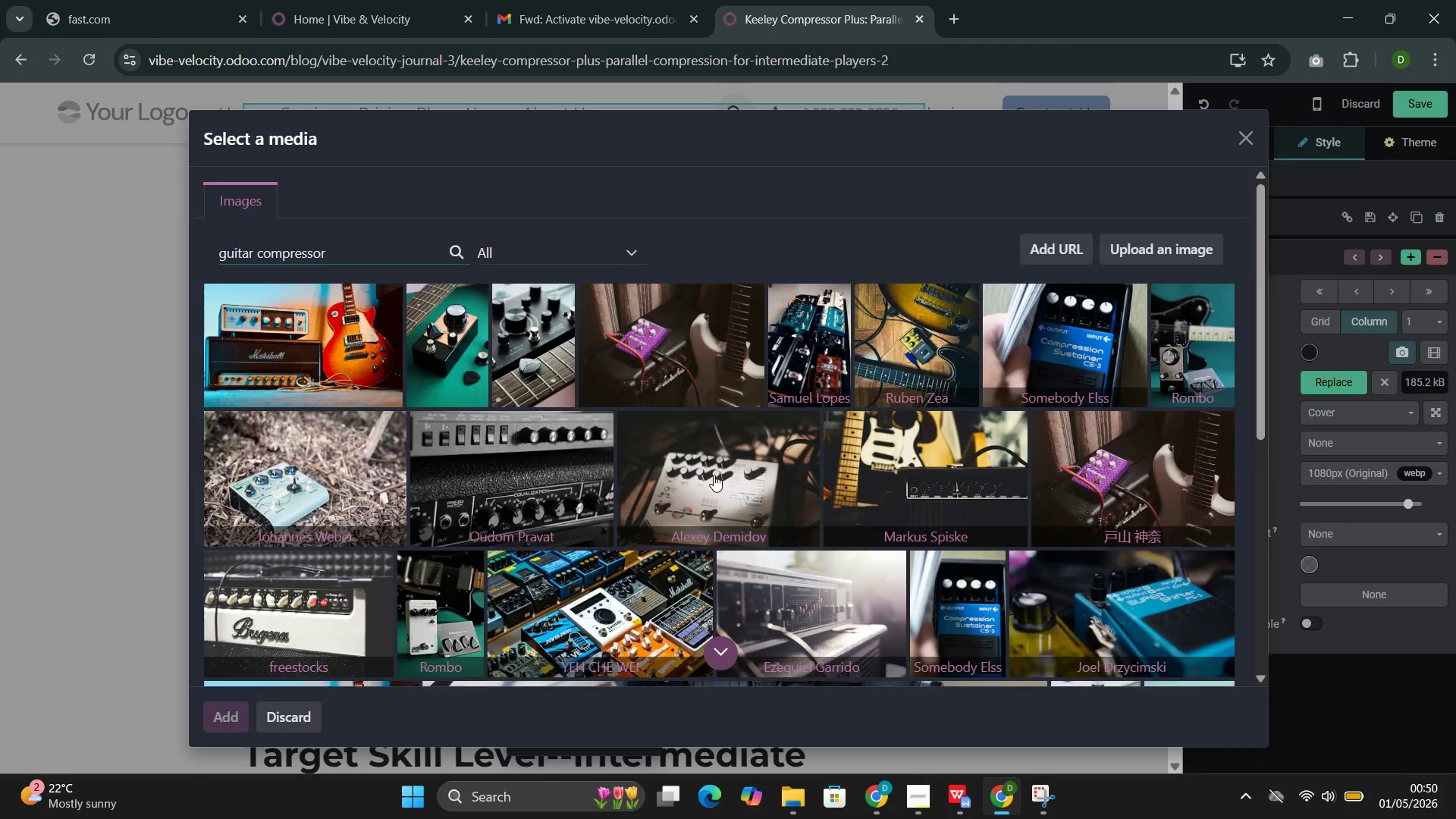 
wait(6.91)
 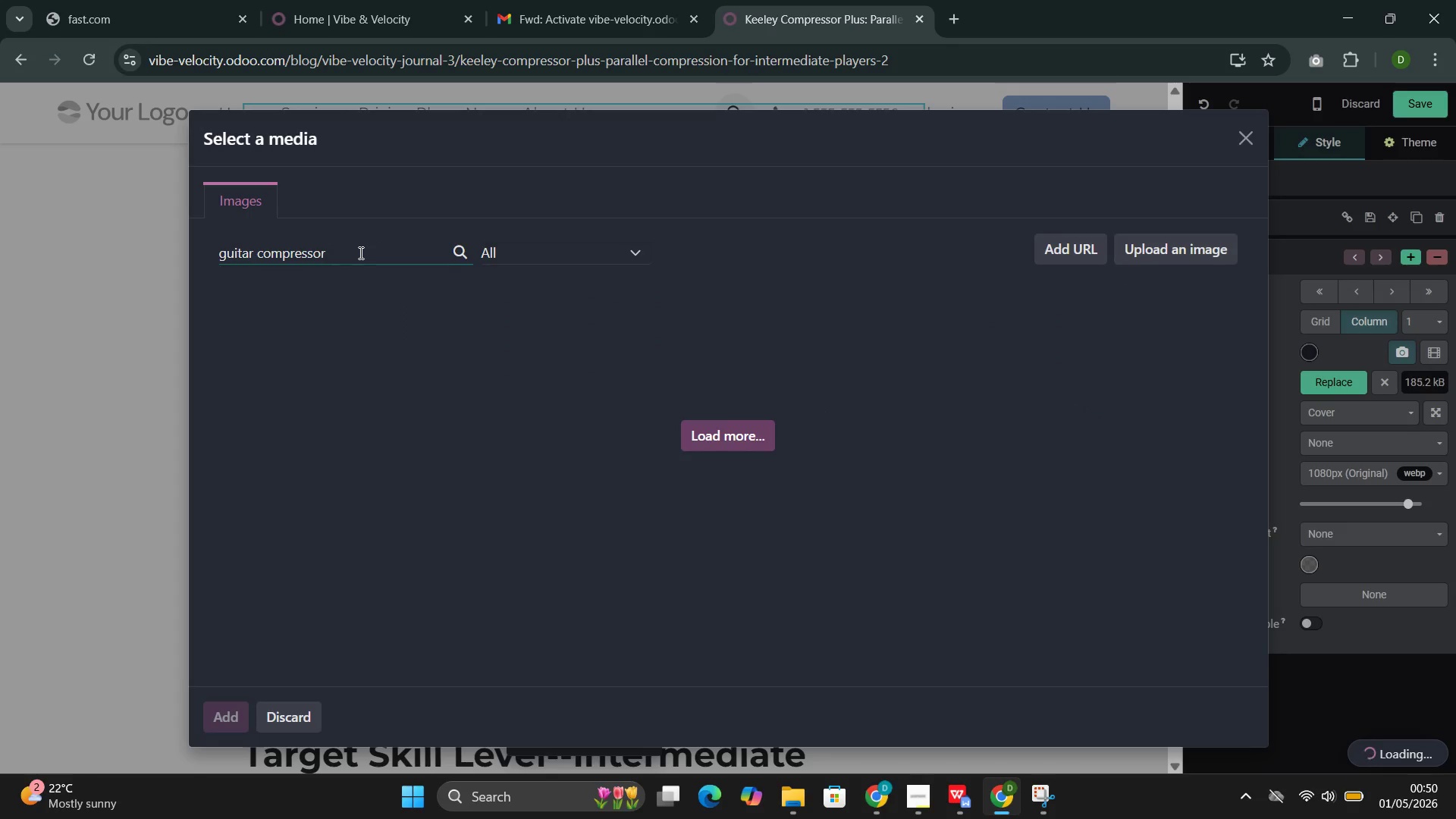 
left_click([1112, 417])
 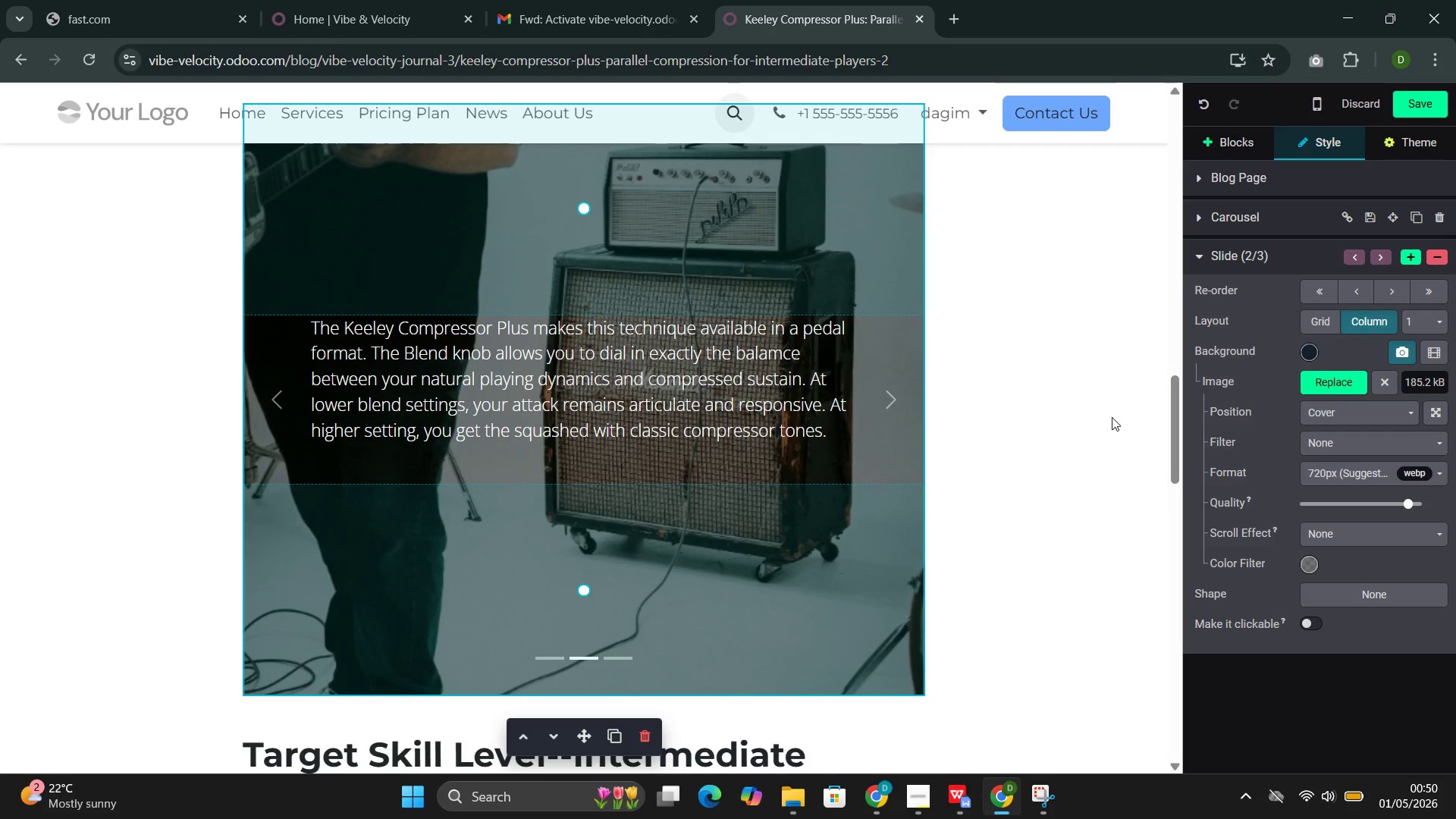 
wait(8.0)
 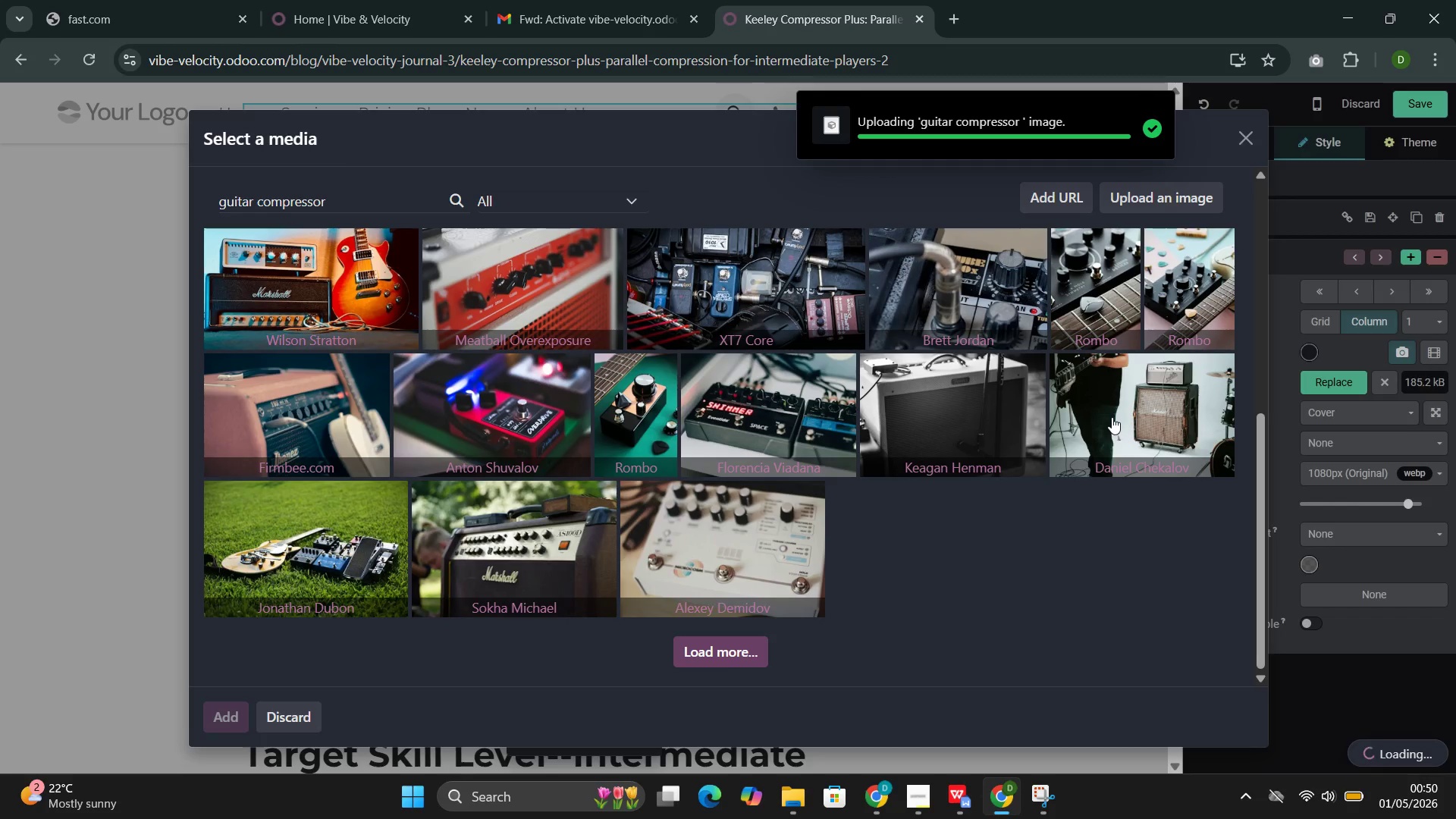 
left_click([908, 374])
 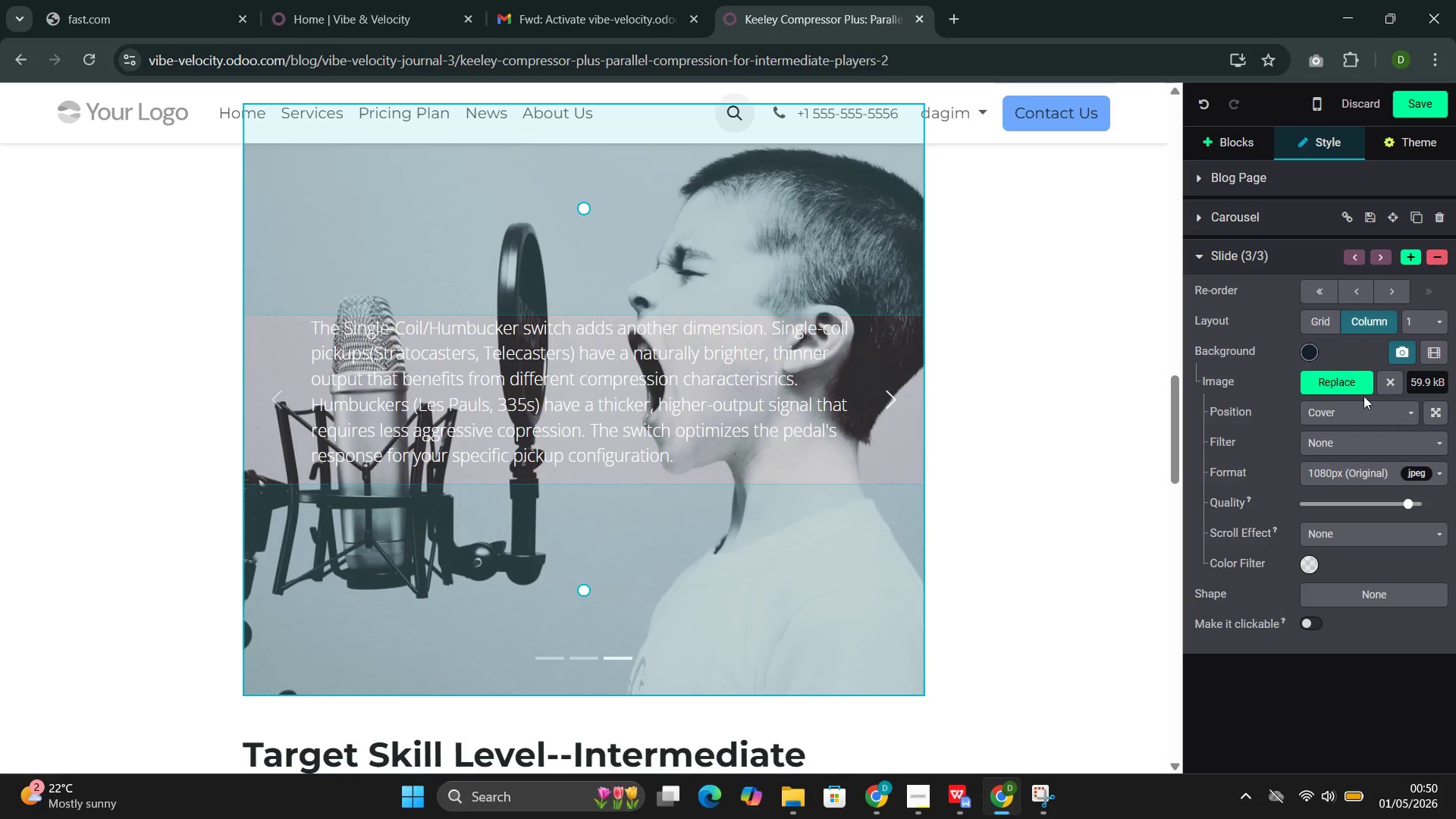 
left_click([1343, 384])
 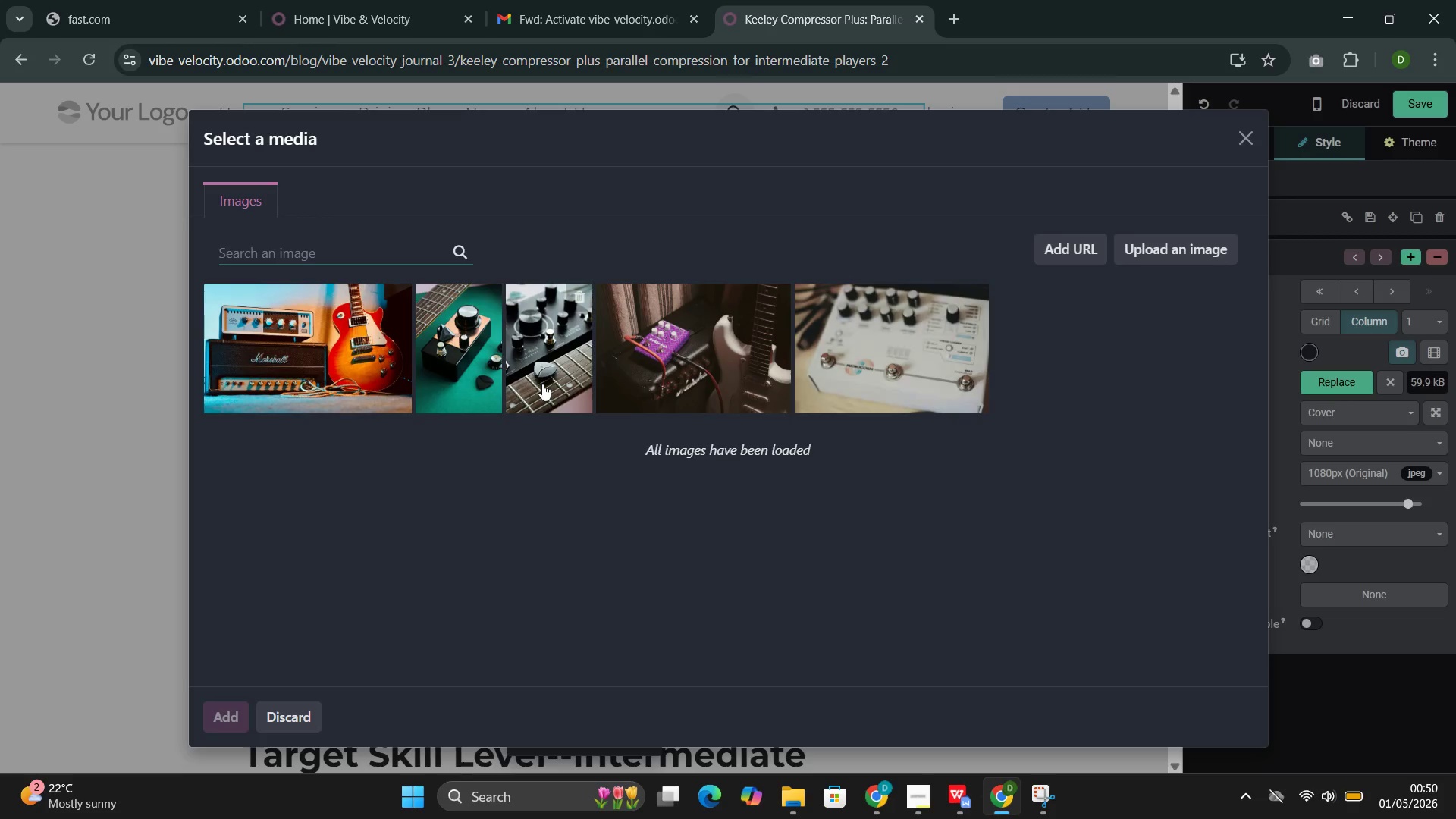 
double_click([366, 256])
 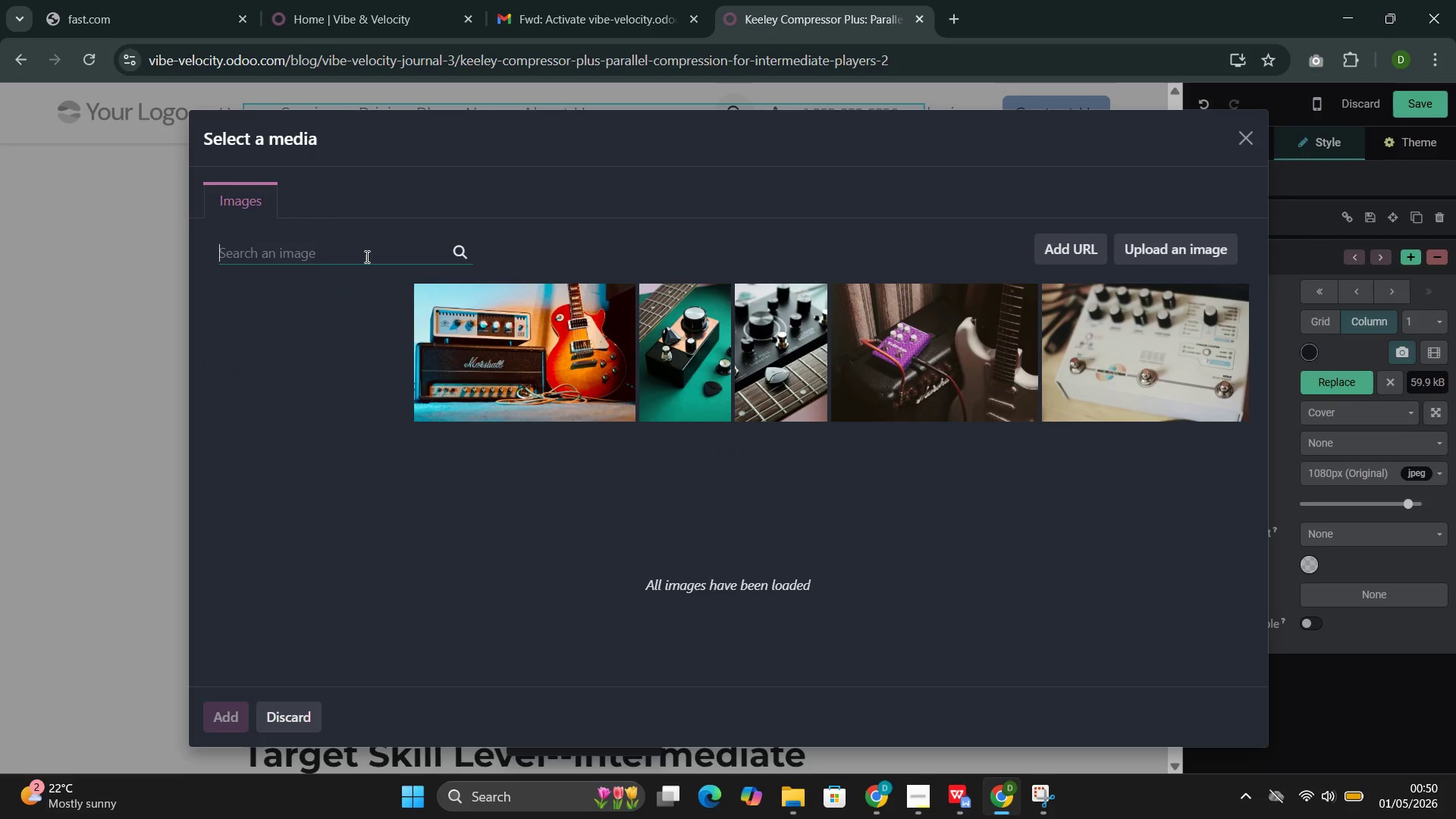 
left_click([366, 256])
 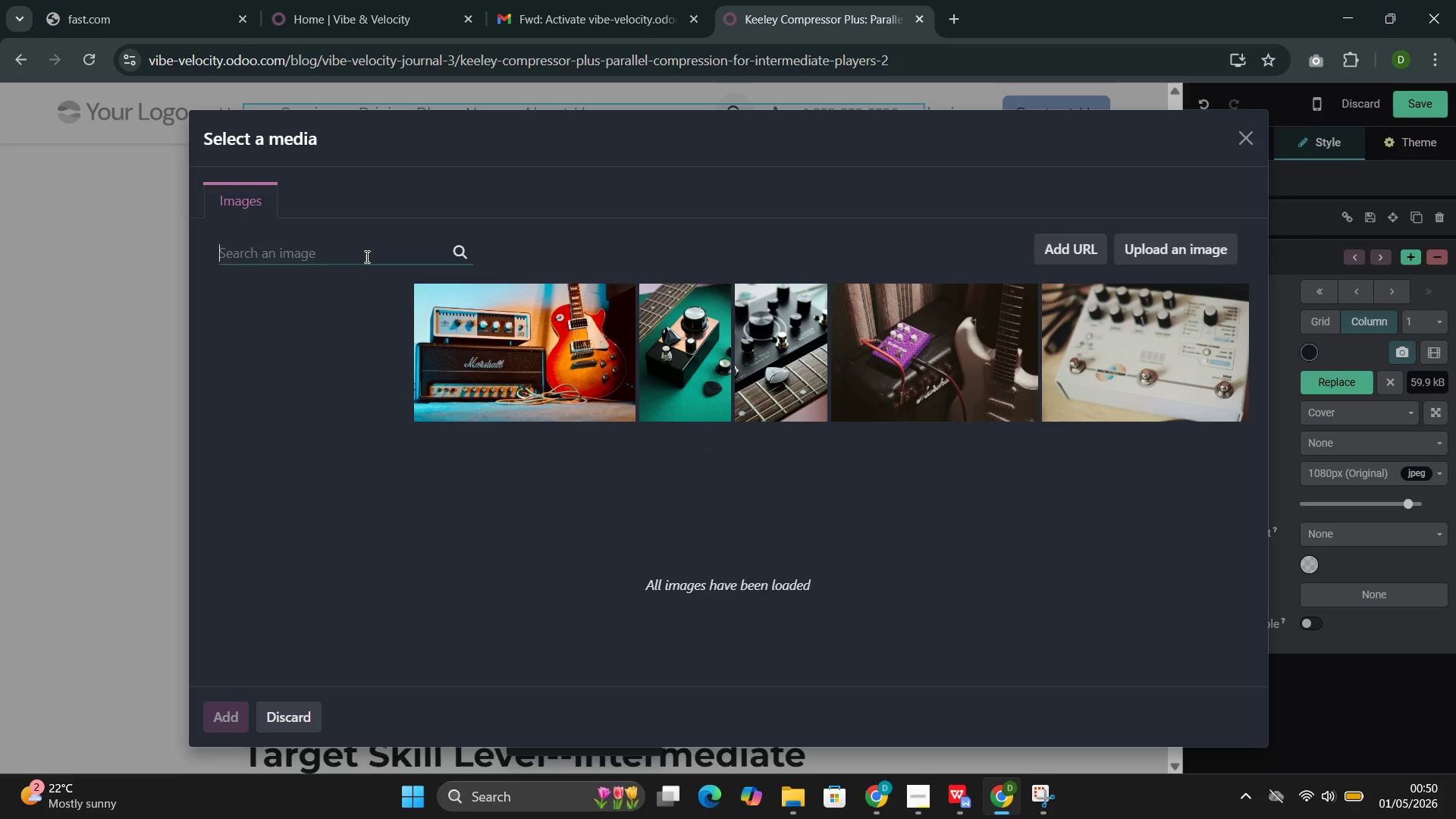 
key(Control+V)
 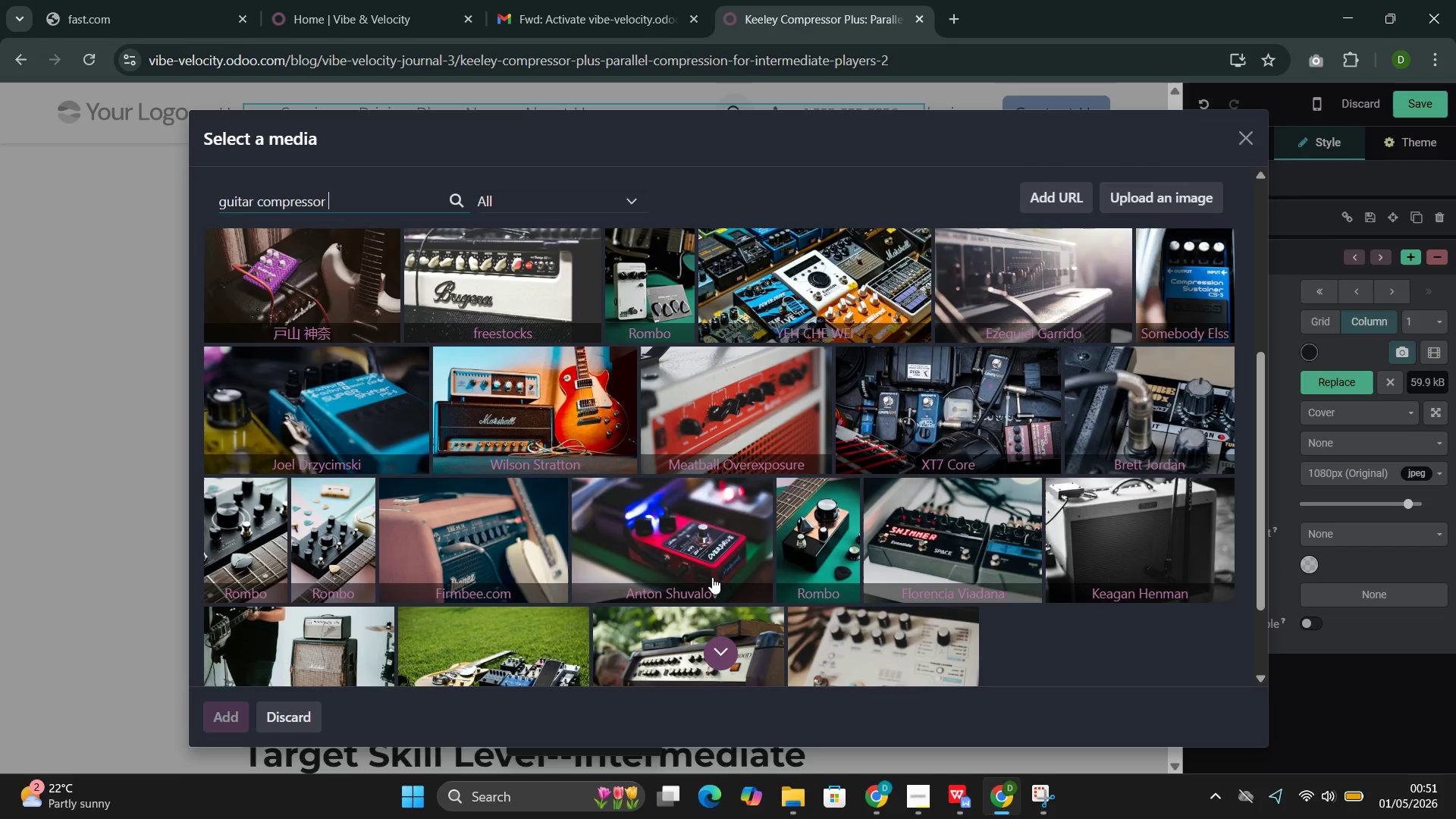 
wait(20.39)
 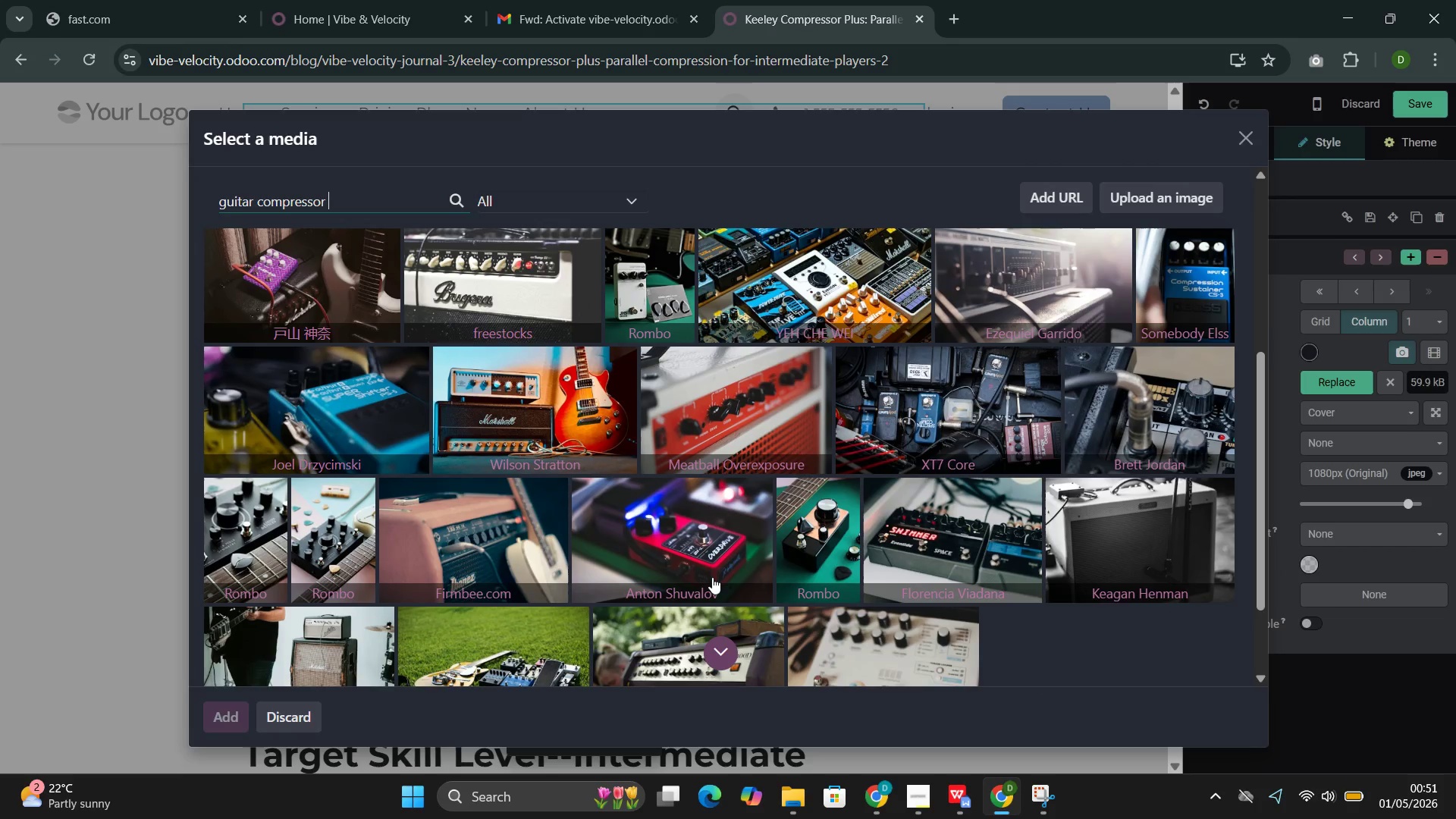 
left_click([937, 549])
 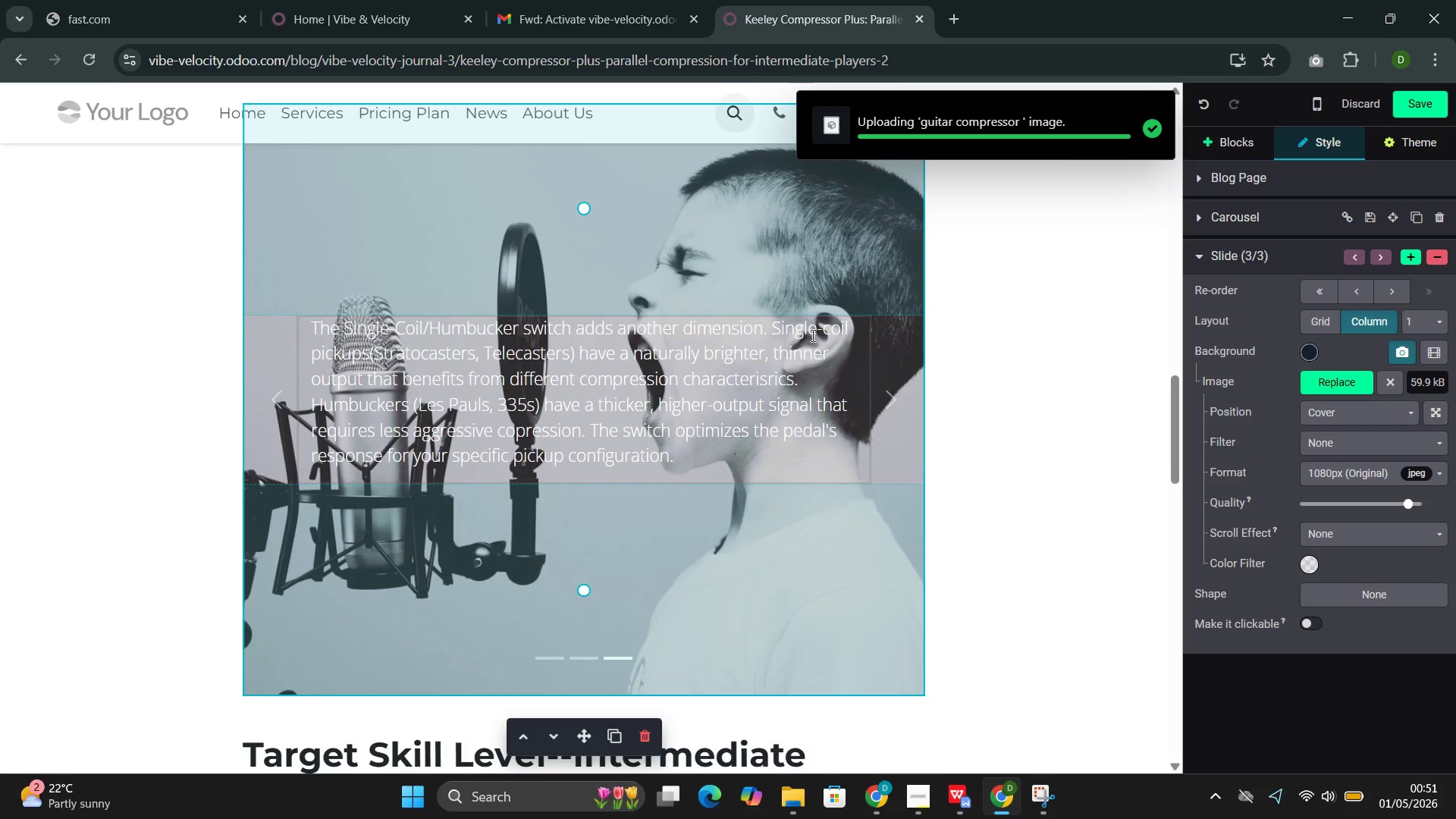 
double_click([770, 268])
 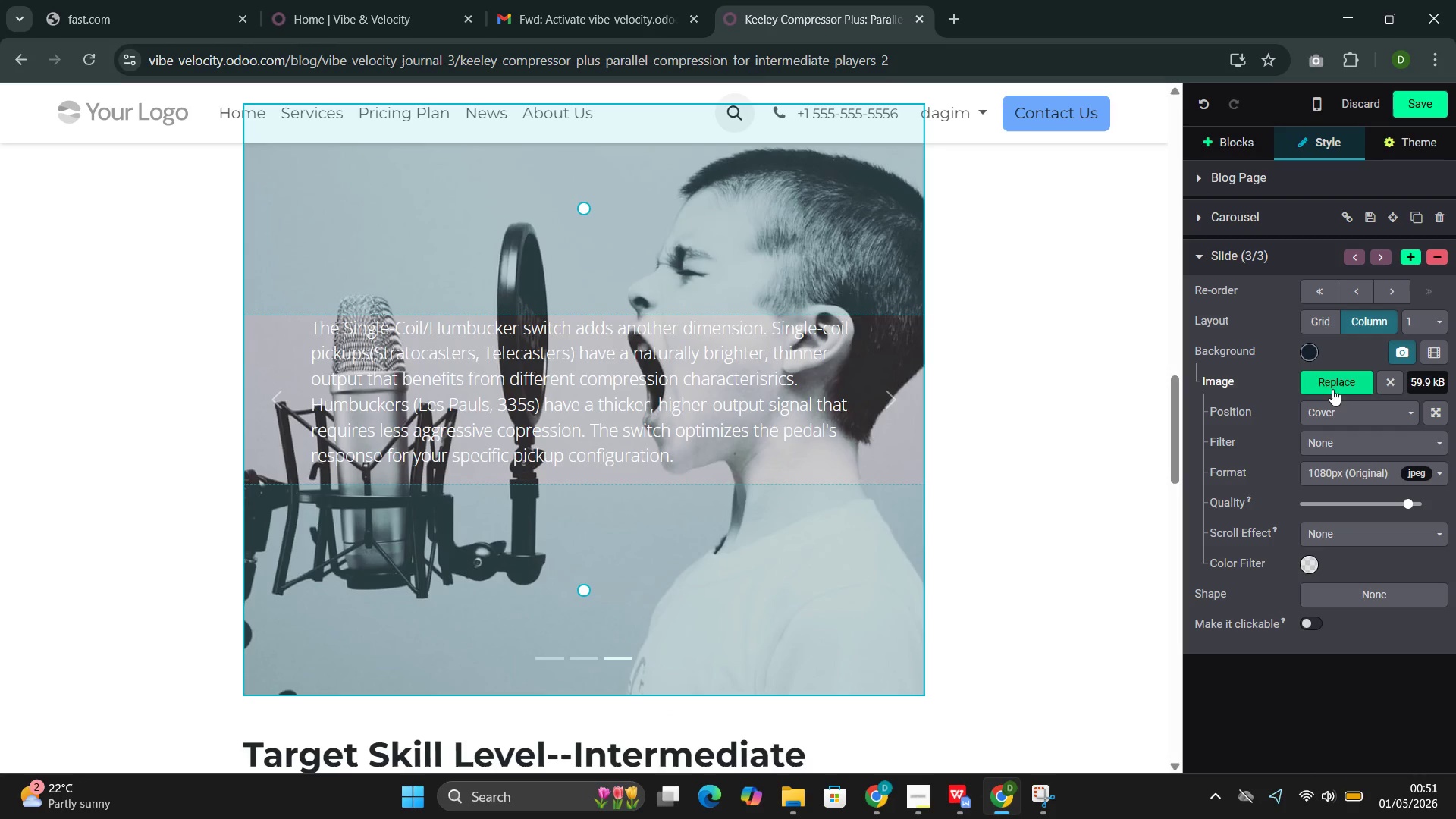 
left_click([1332, 389])
 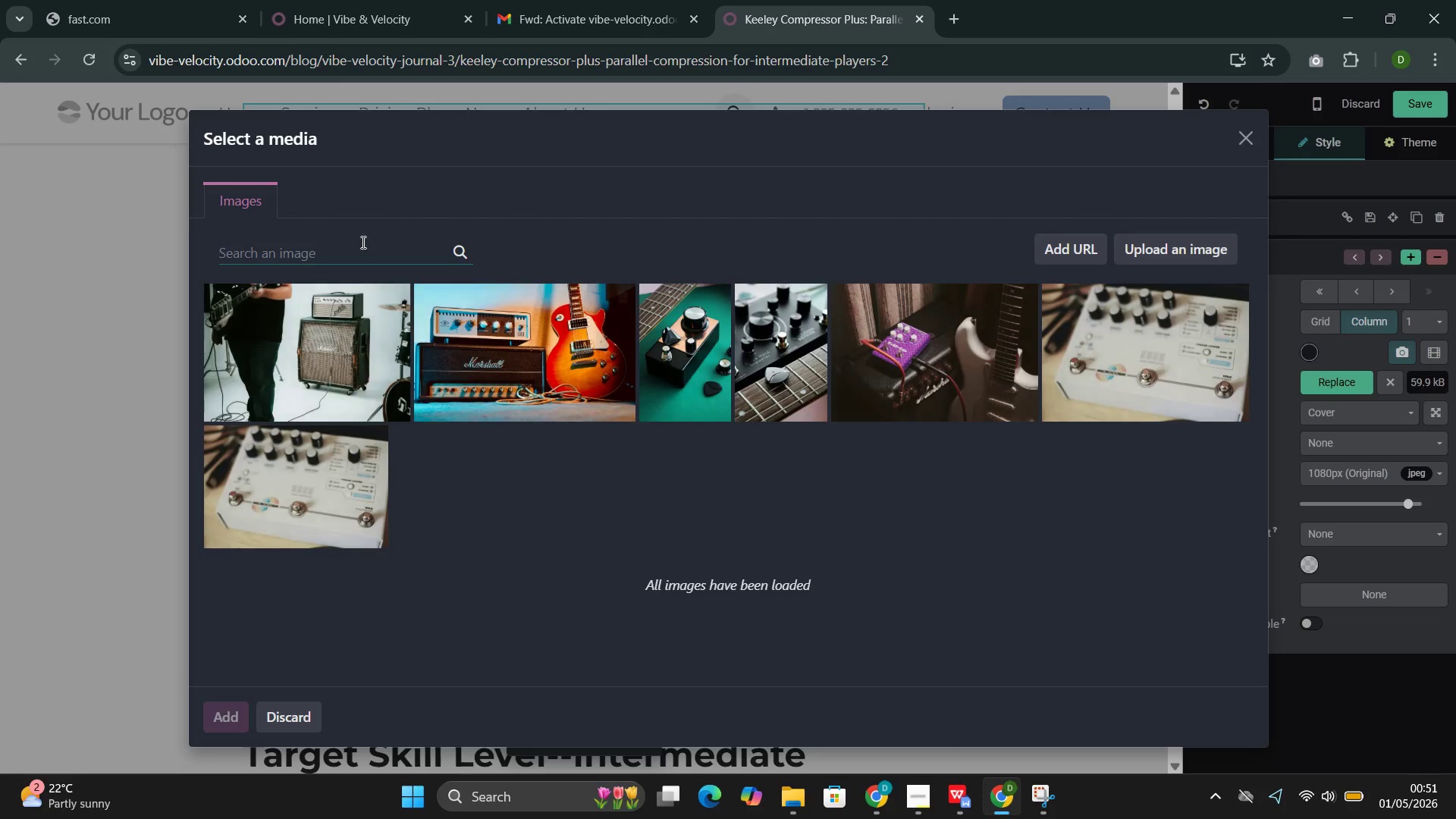 
left_click([361, 253])
 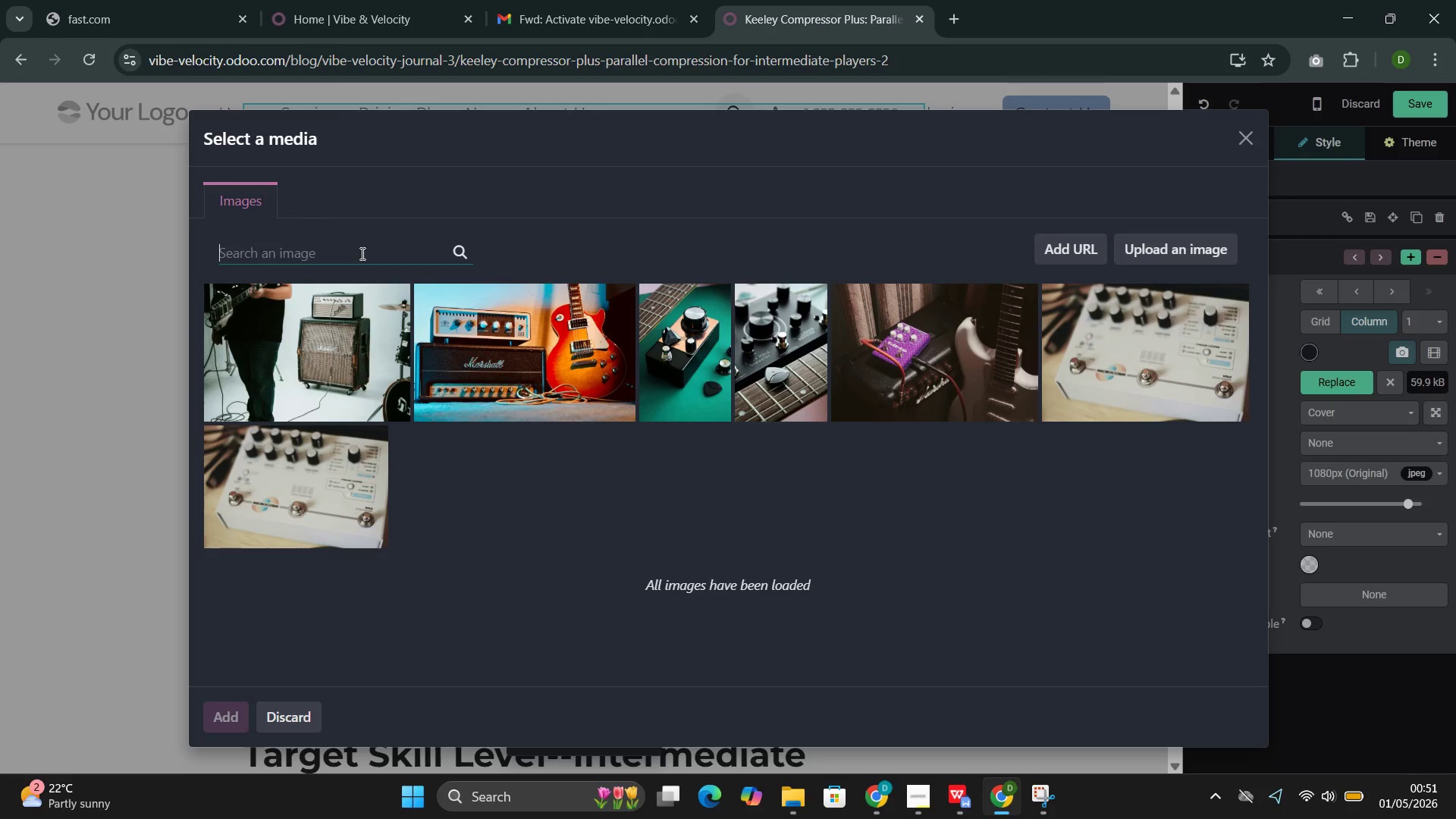 
key(Control+V)
 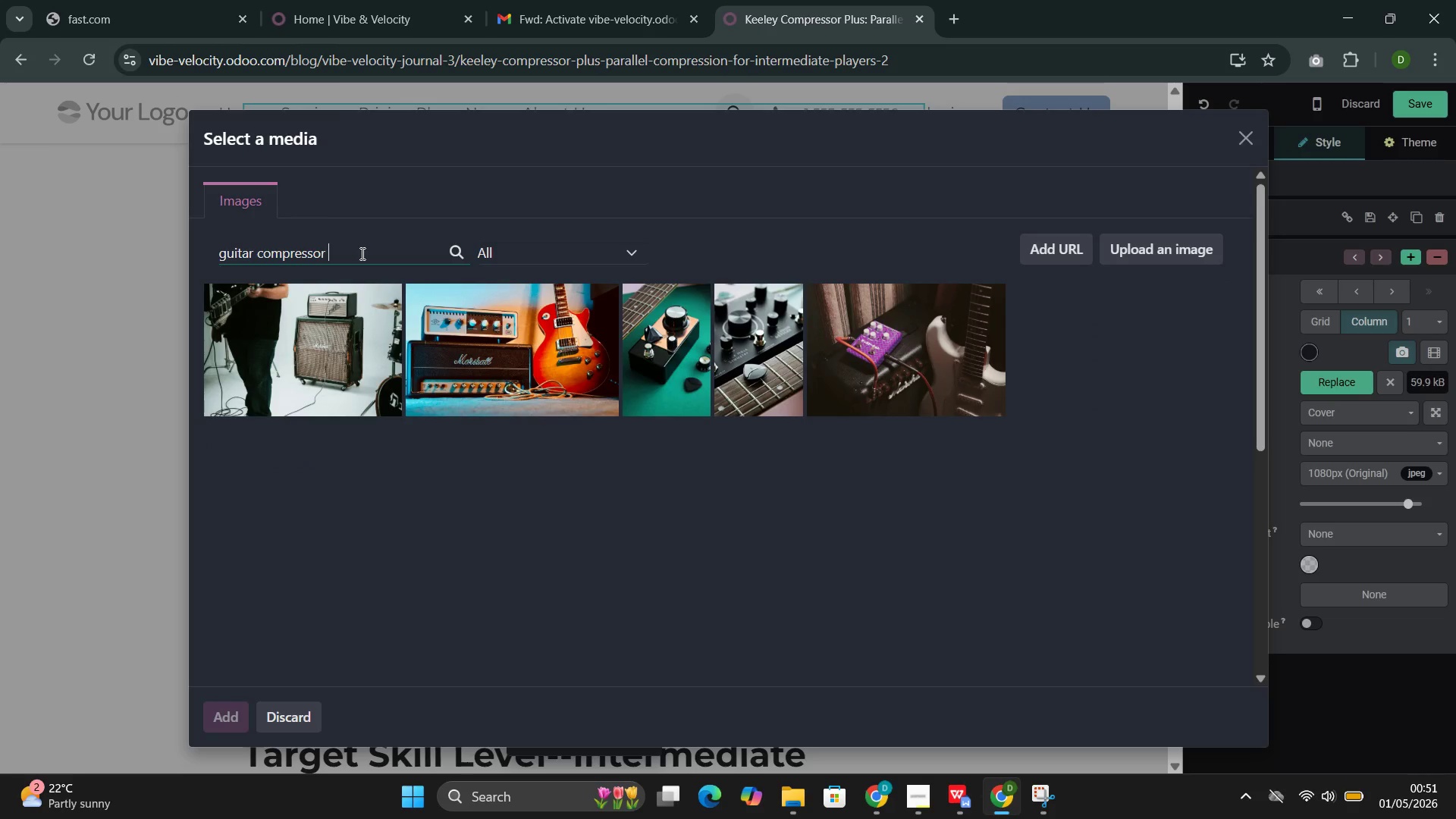 
mouse_move([913, 525])
 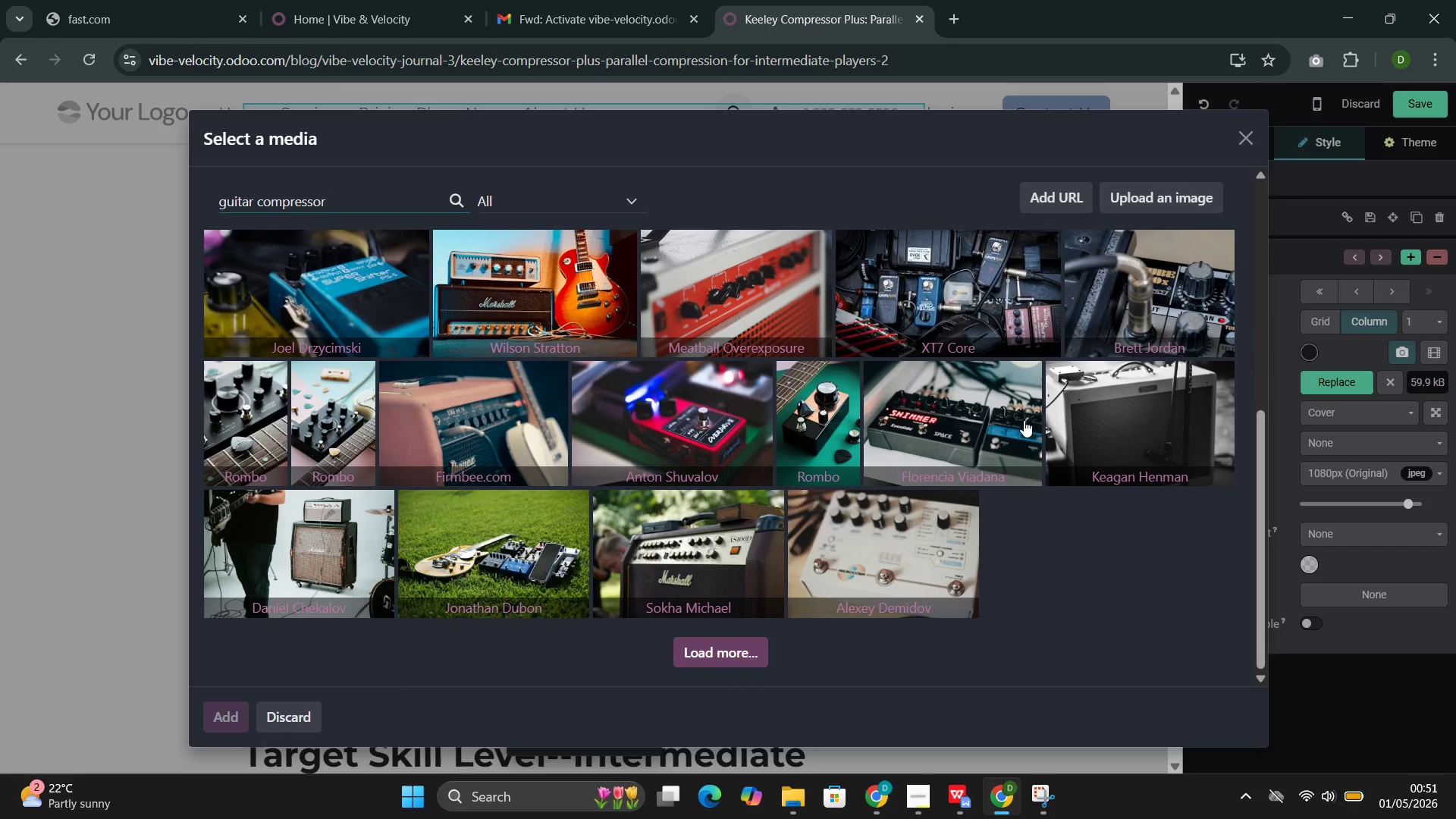 
left_click([1024, 420])
 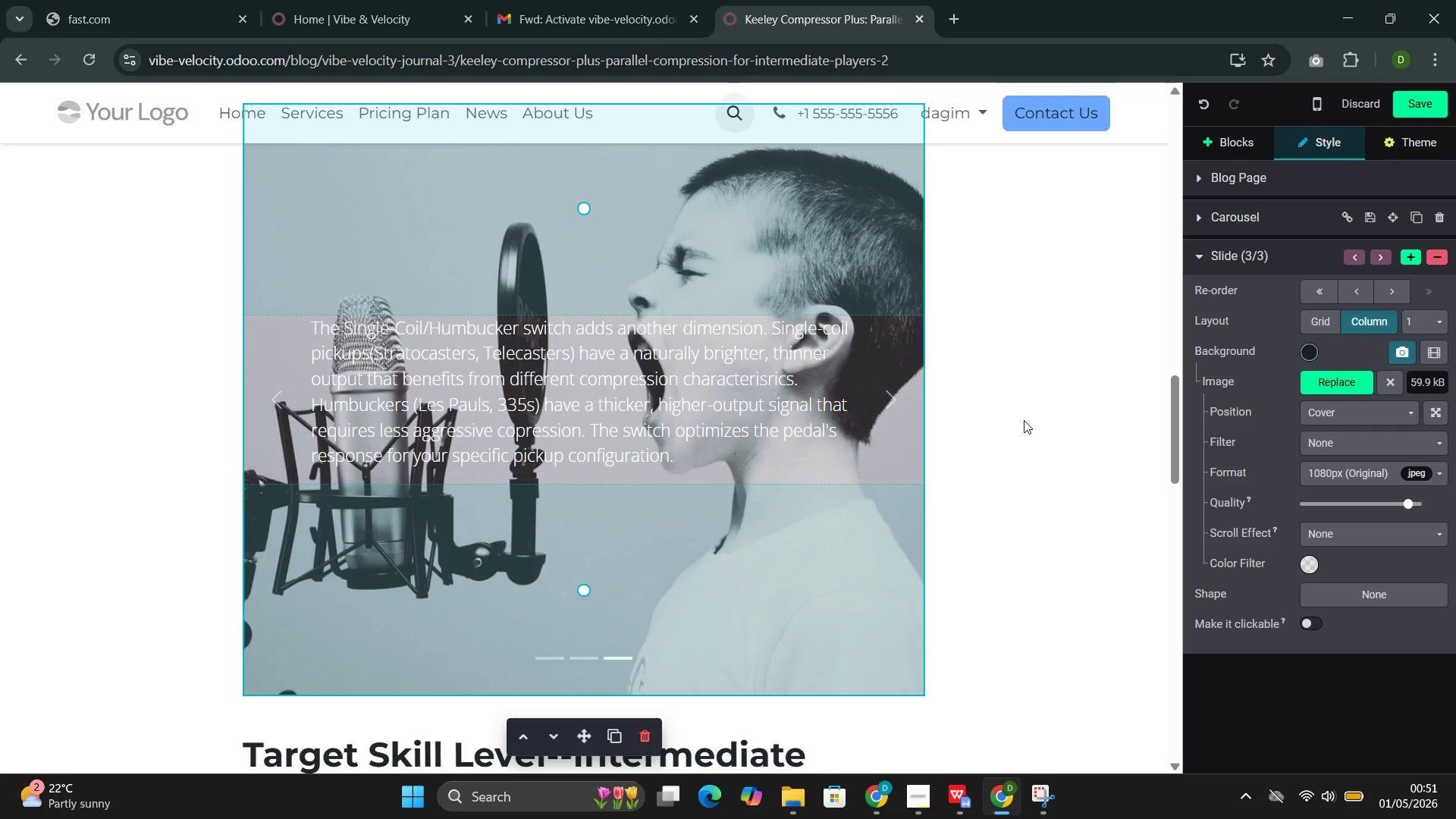 
wait(5.84)
 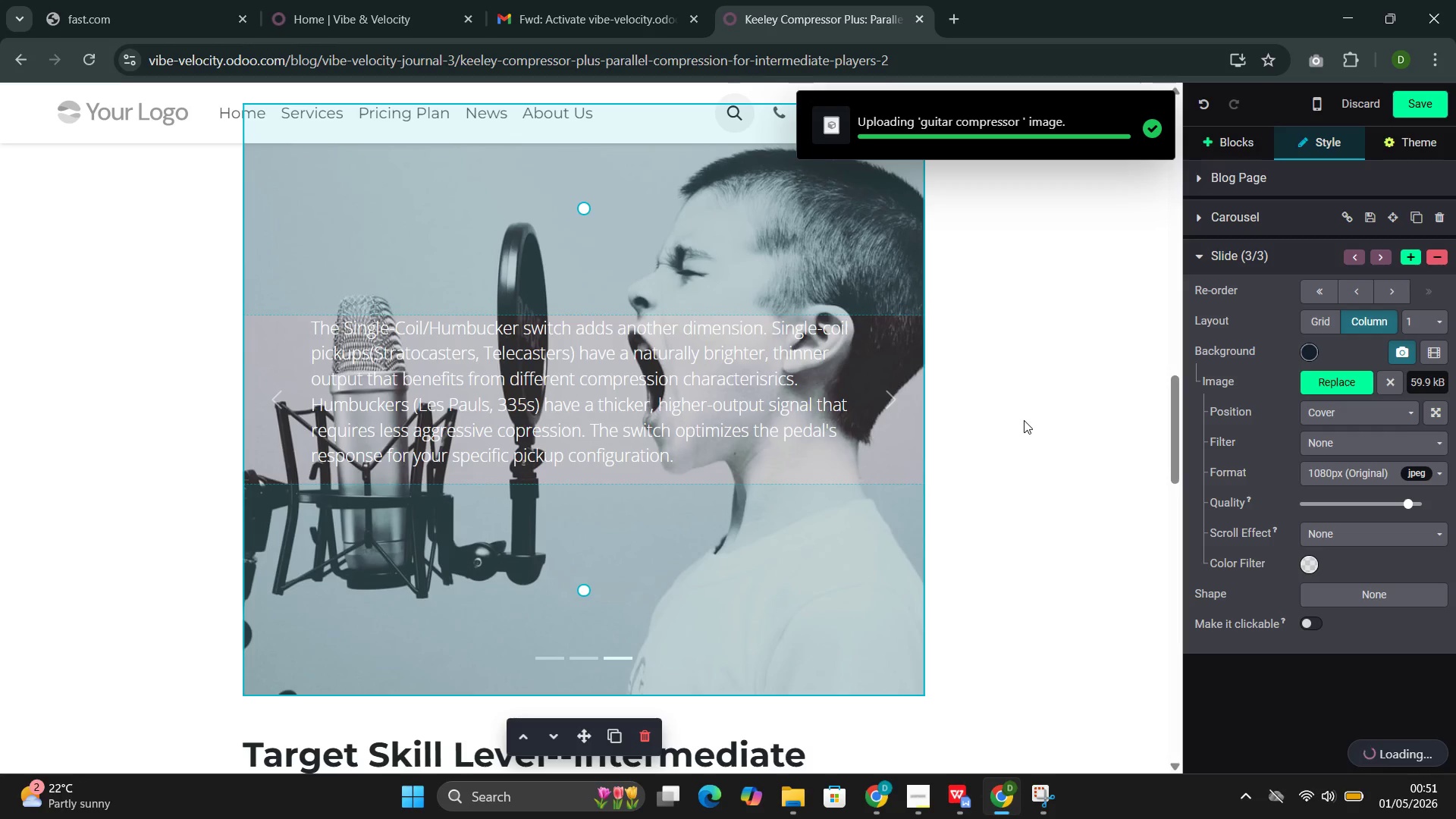 
left_click([1351, 380])
 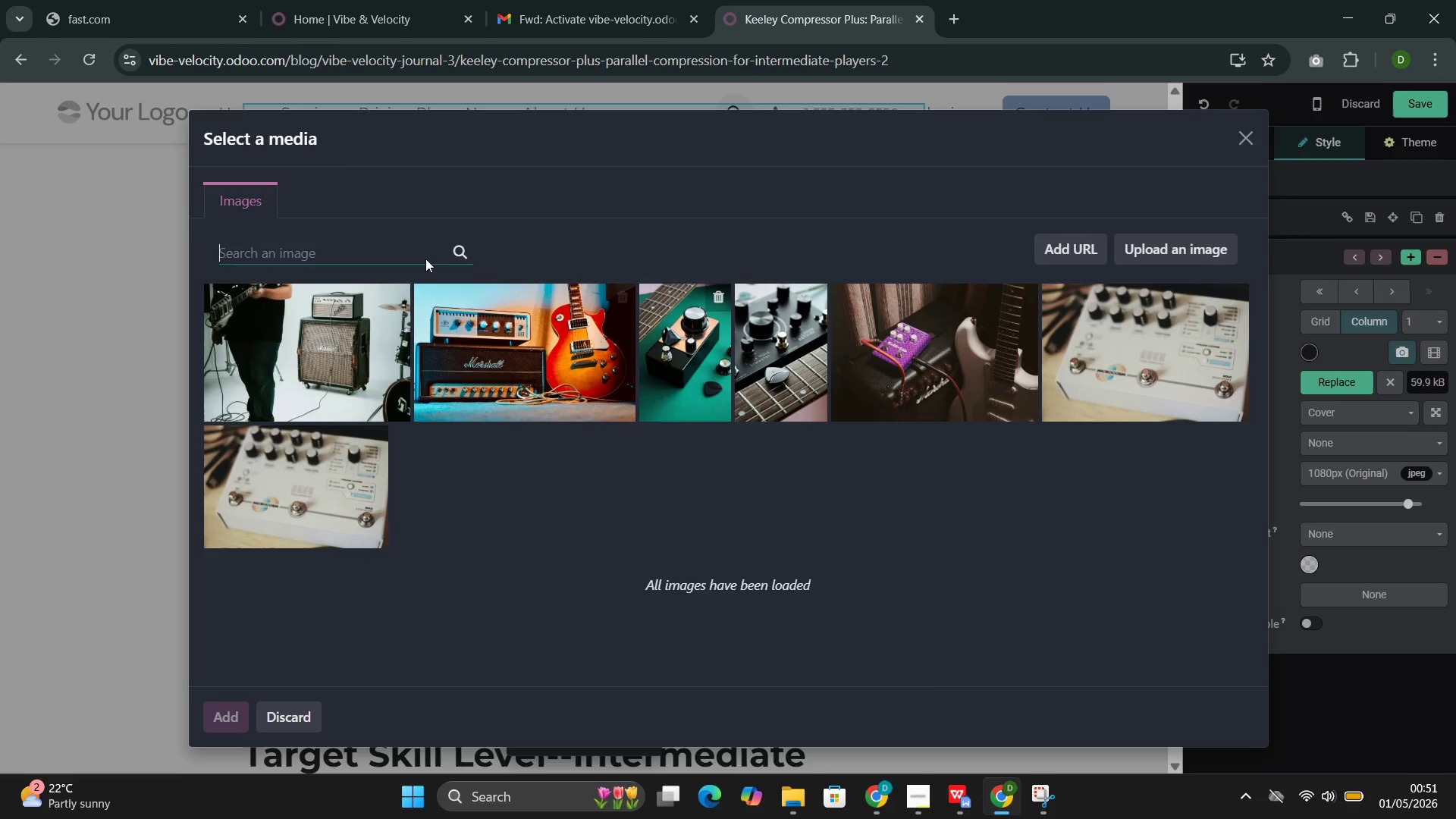 
left_click([401, 266])
 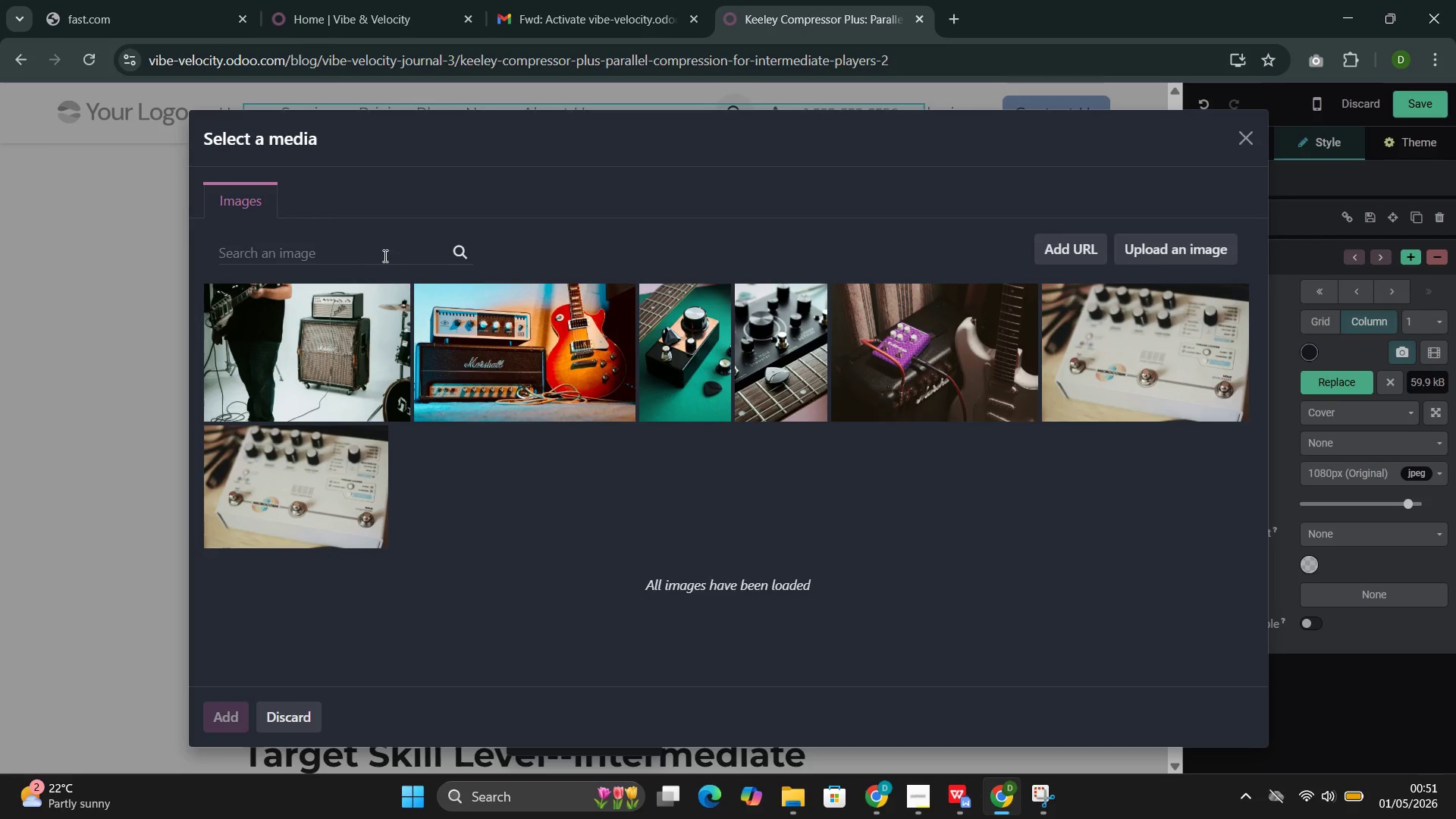 
left_click([384, 256])
 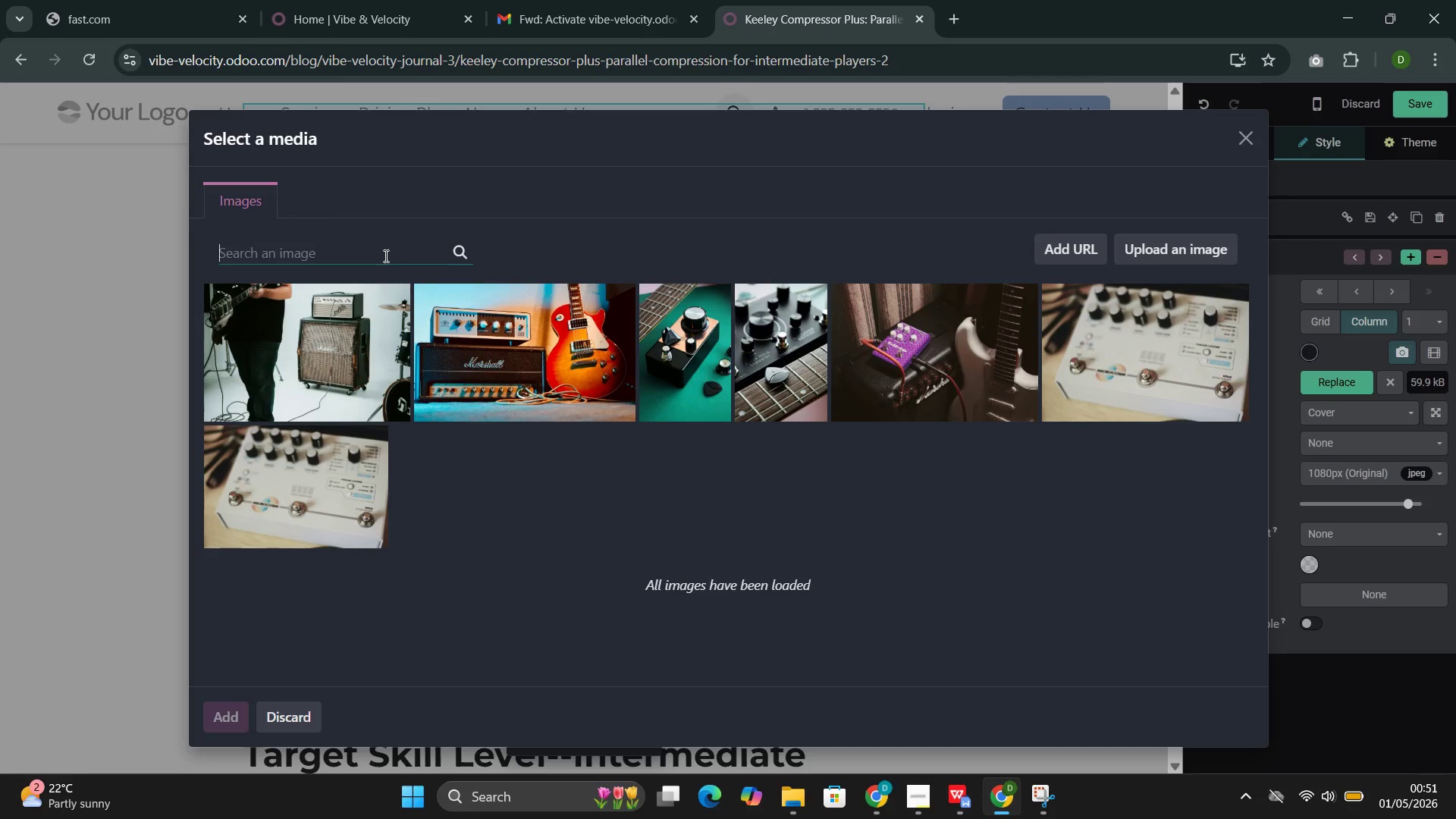 
key(Control+V)
 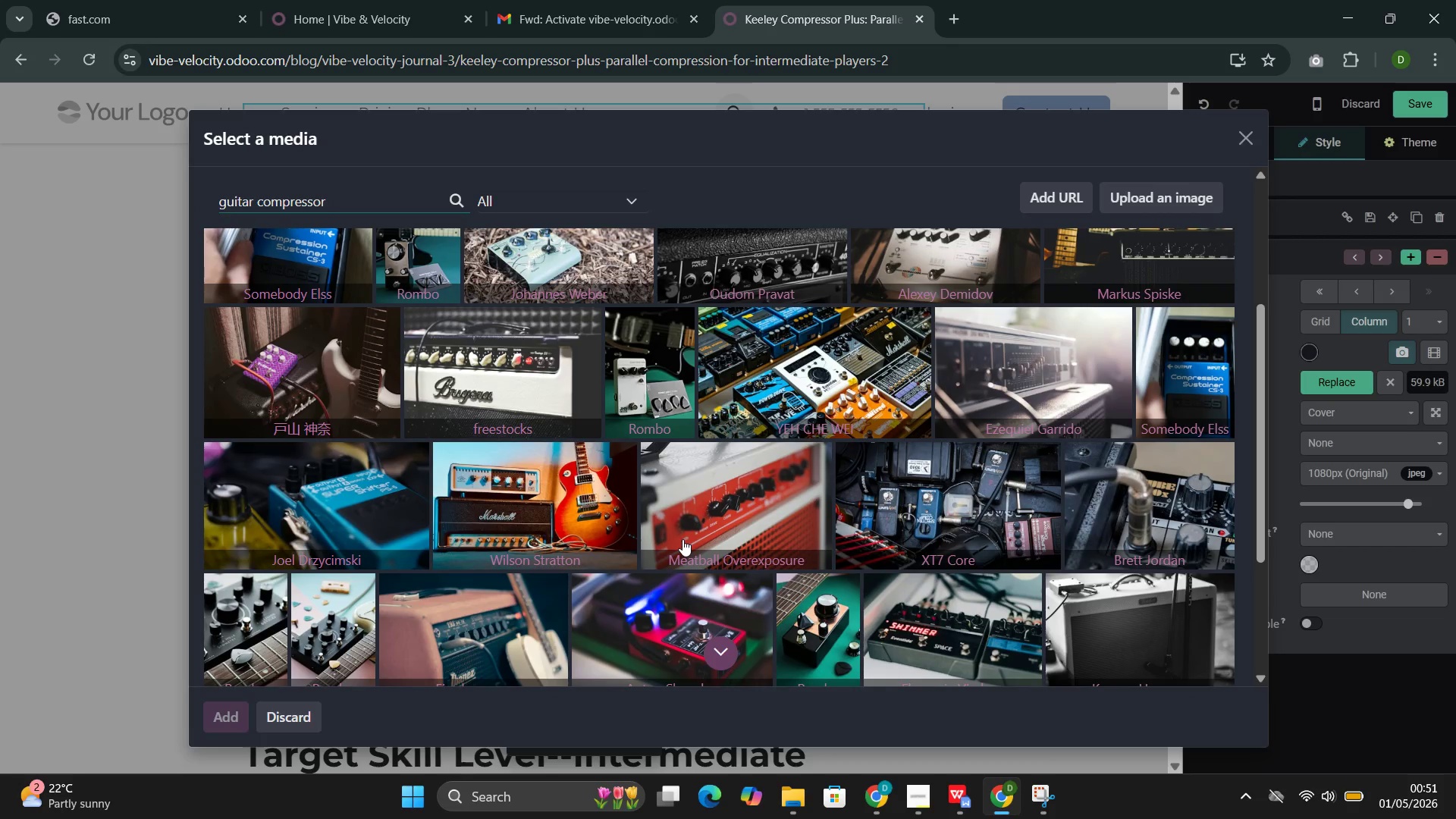 
wait(6.84)
 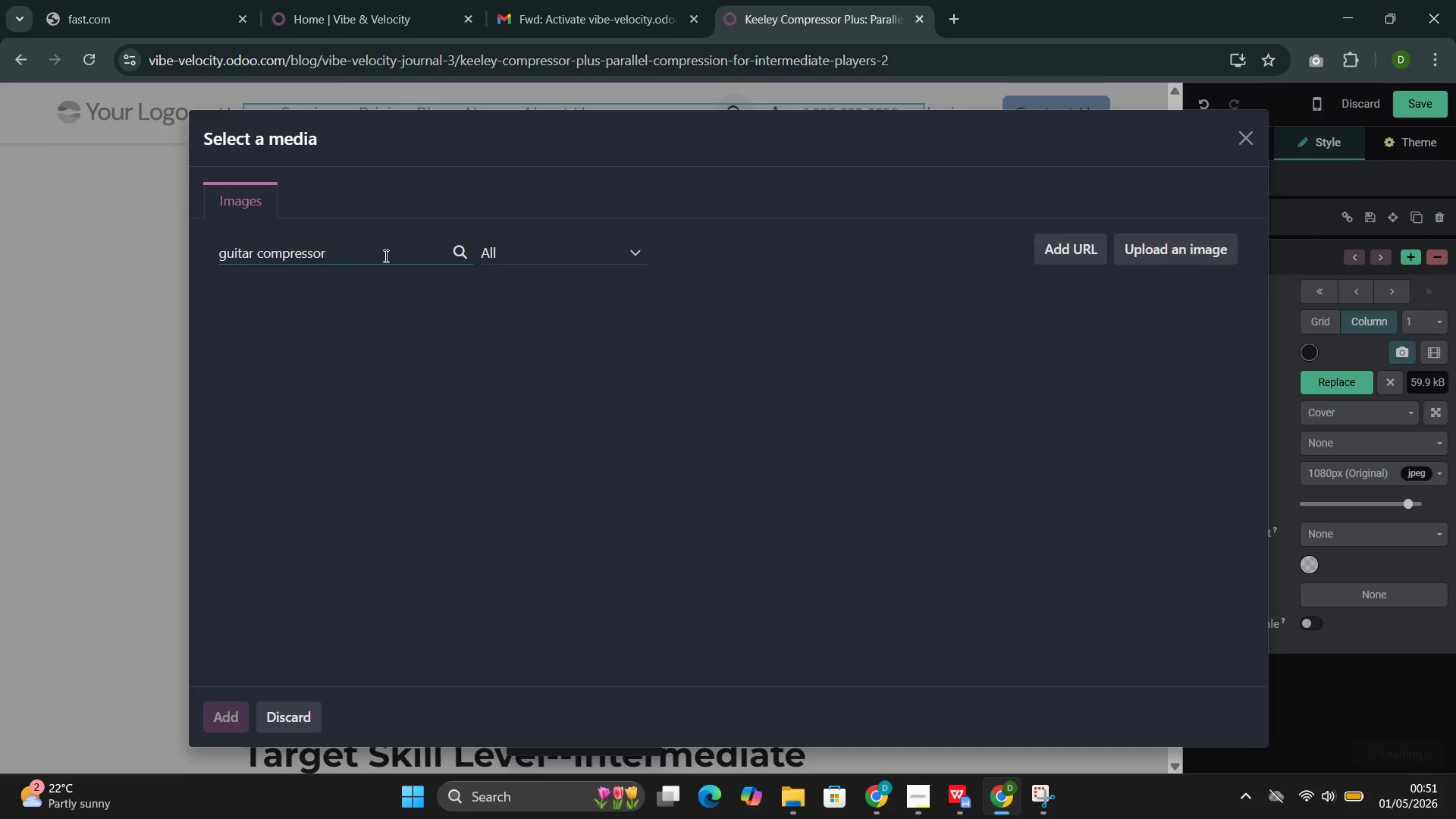 
left_click([930, 454])
 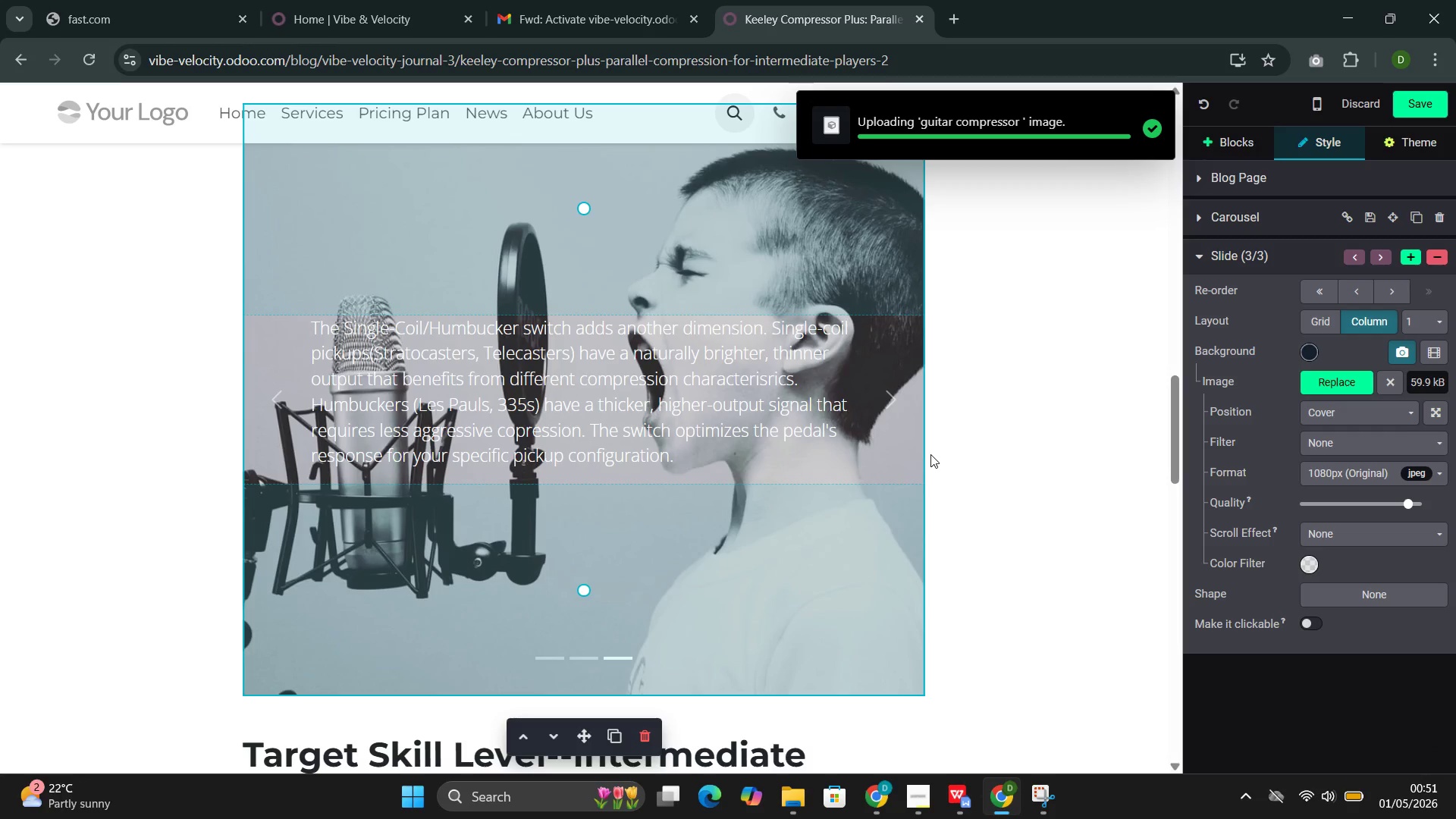 
wait(8.22)
 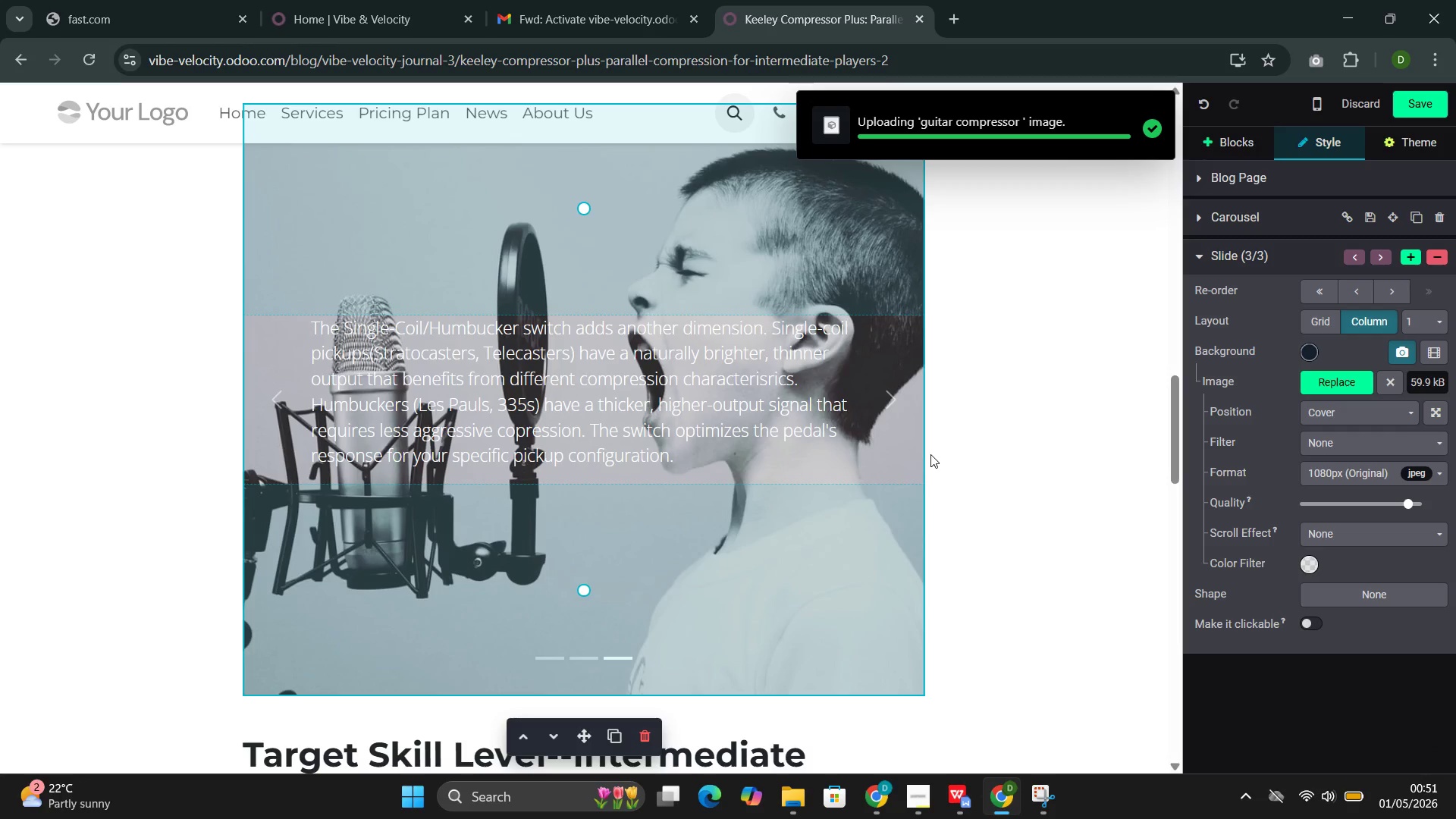 
left_click([1421, 114])
 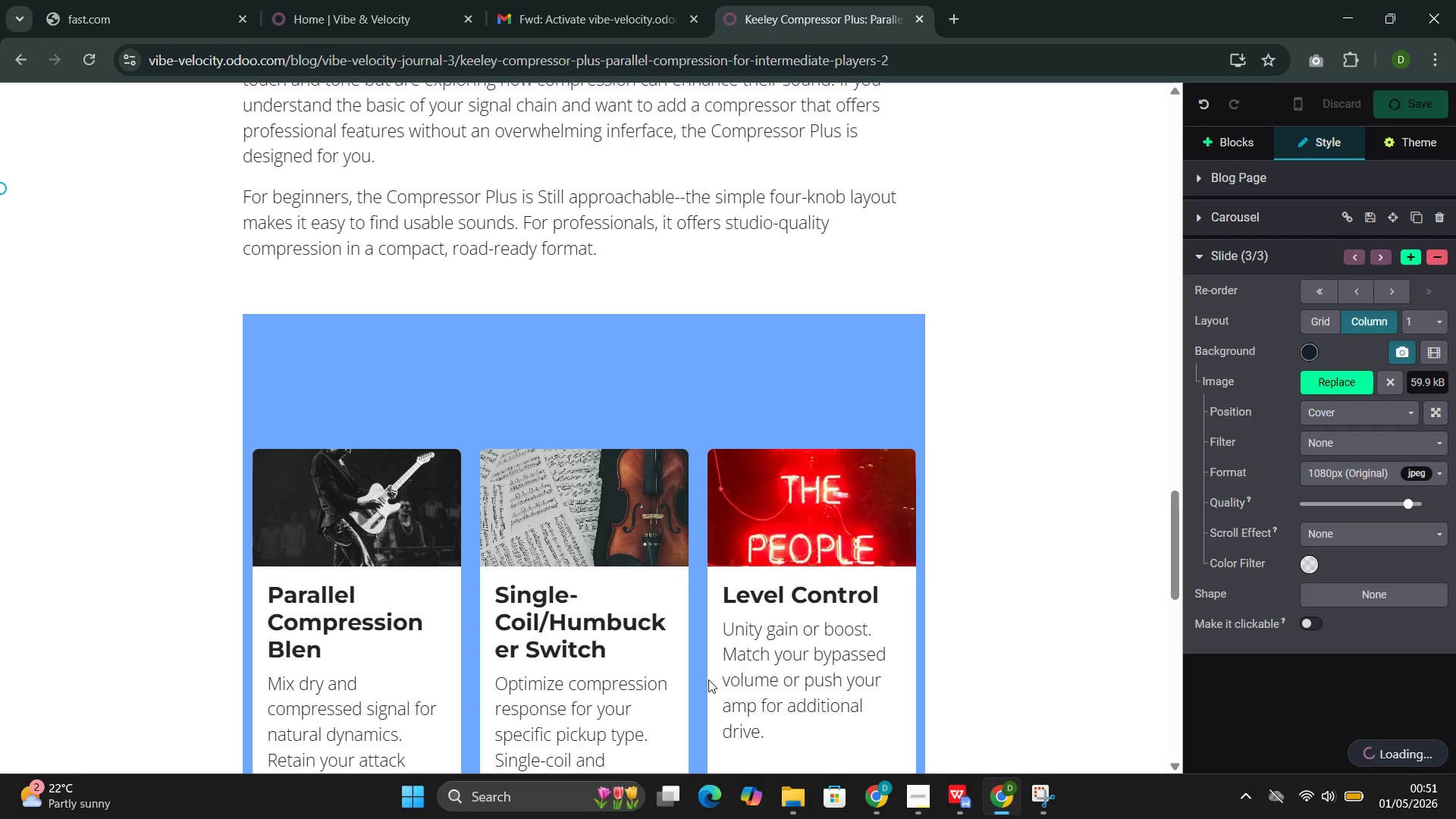 
wait(7.38)
 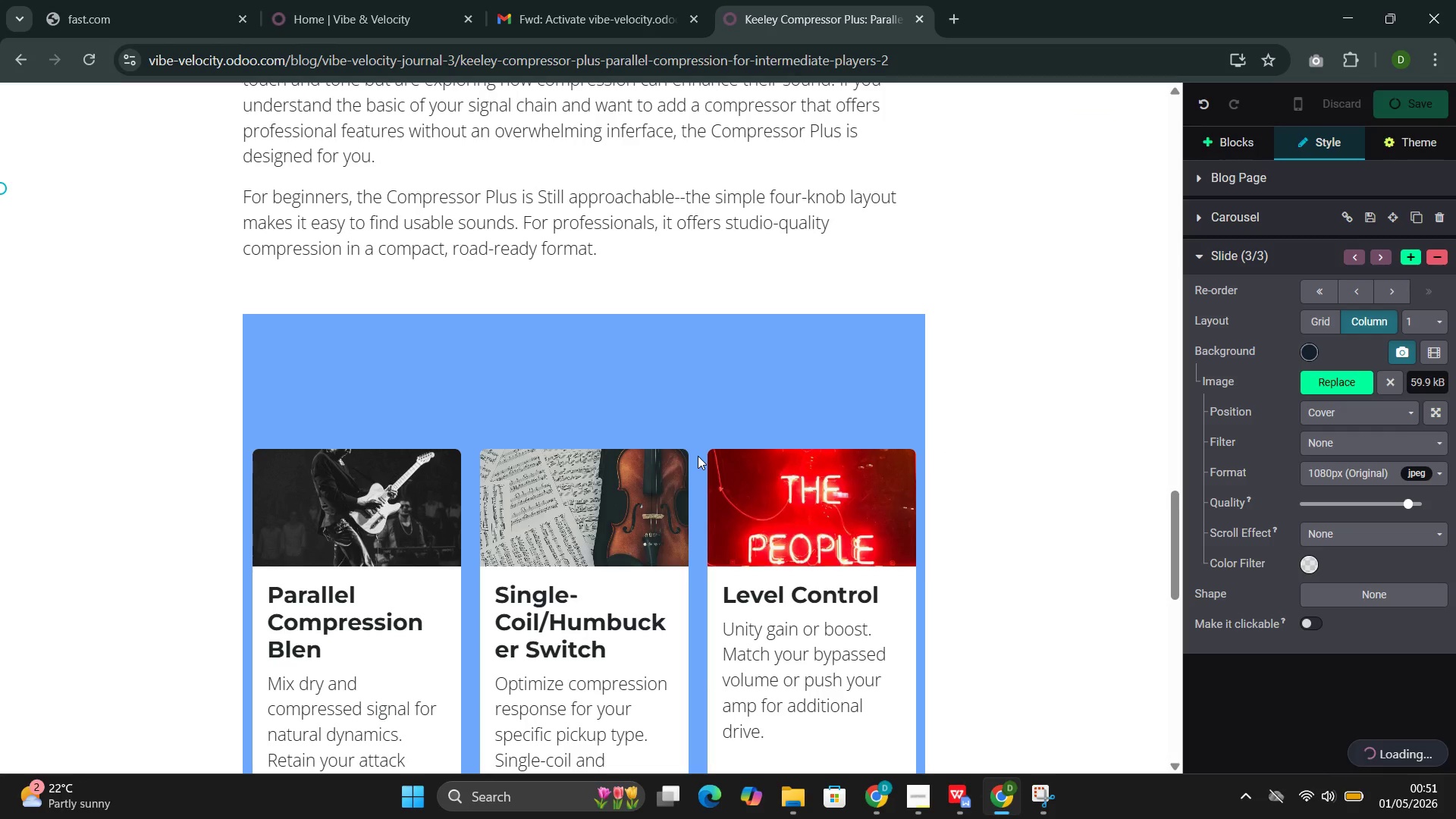 
left_click([864, 698])